 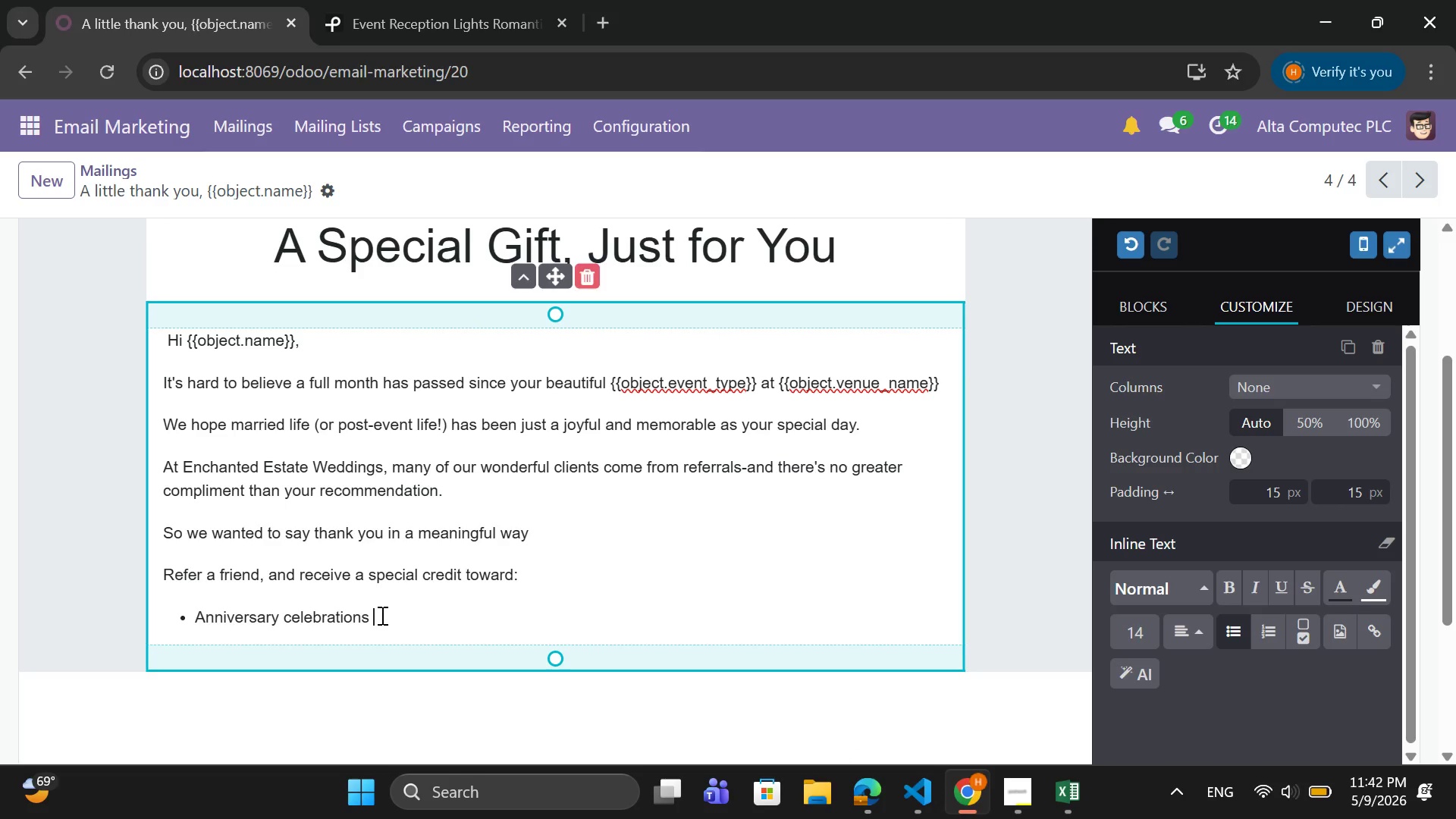 
key(Enter)
 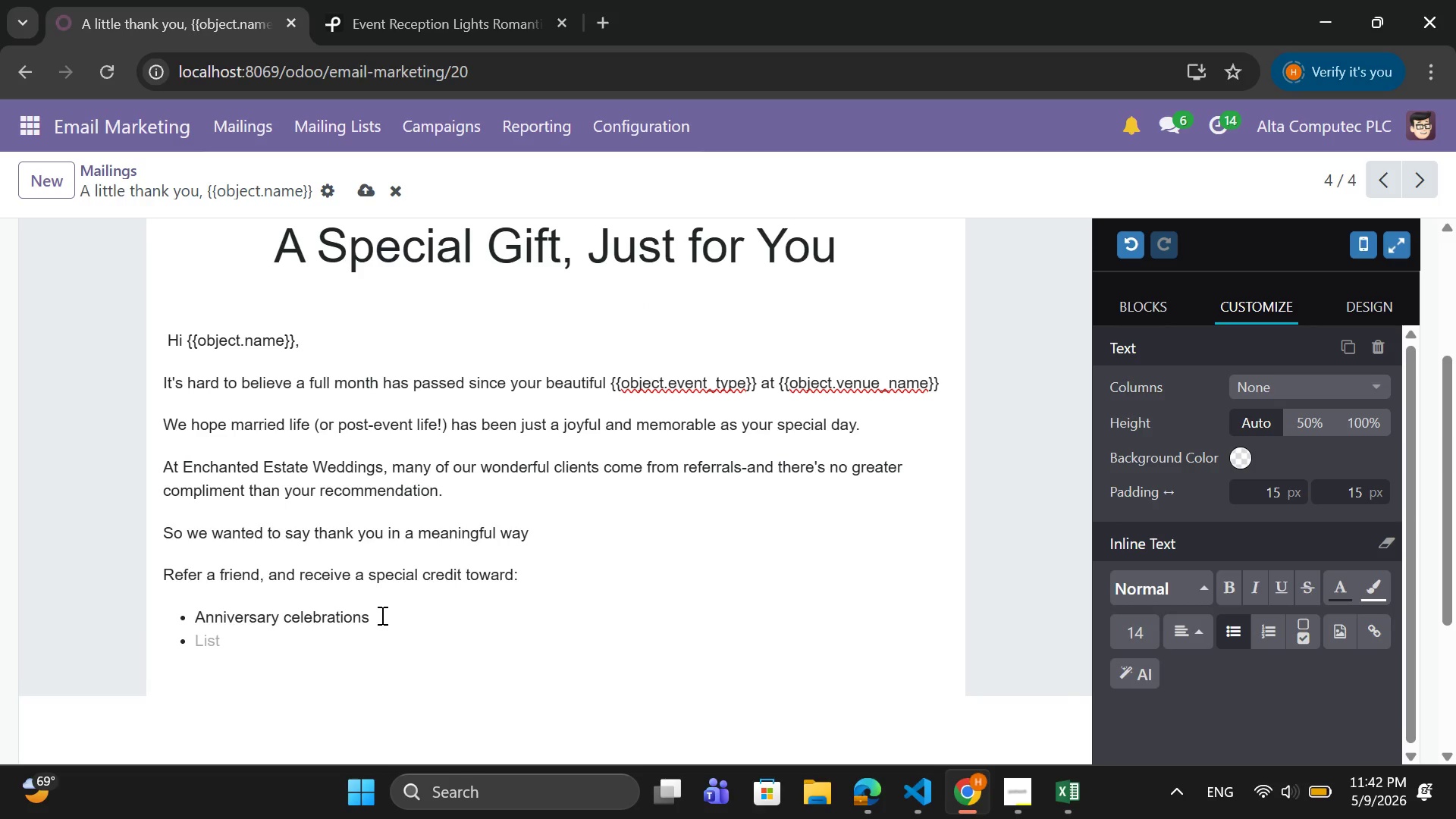 
type(Corporate events)
 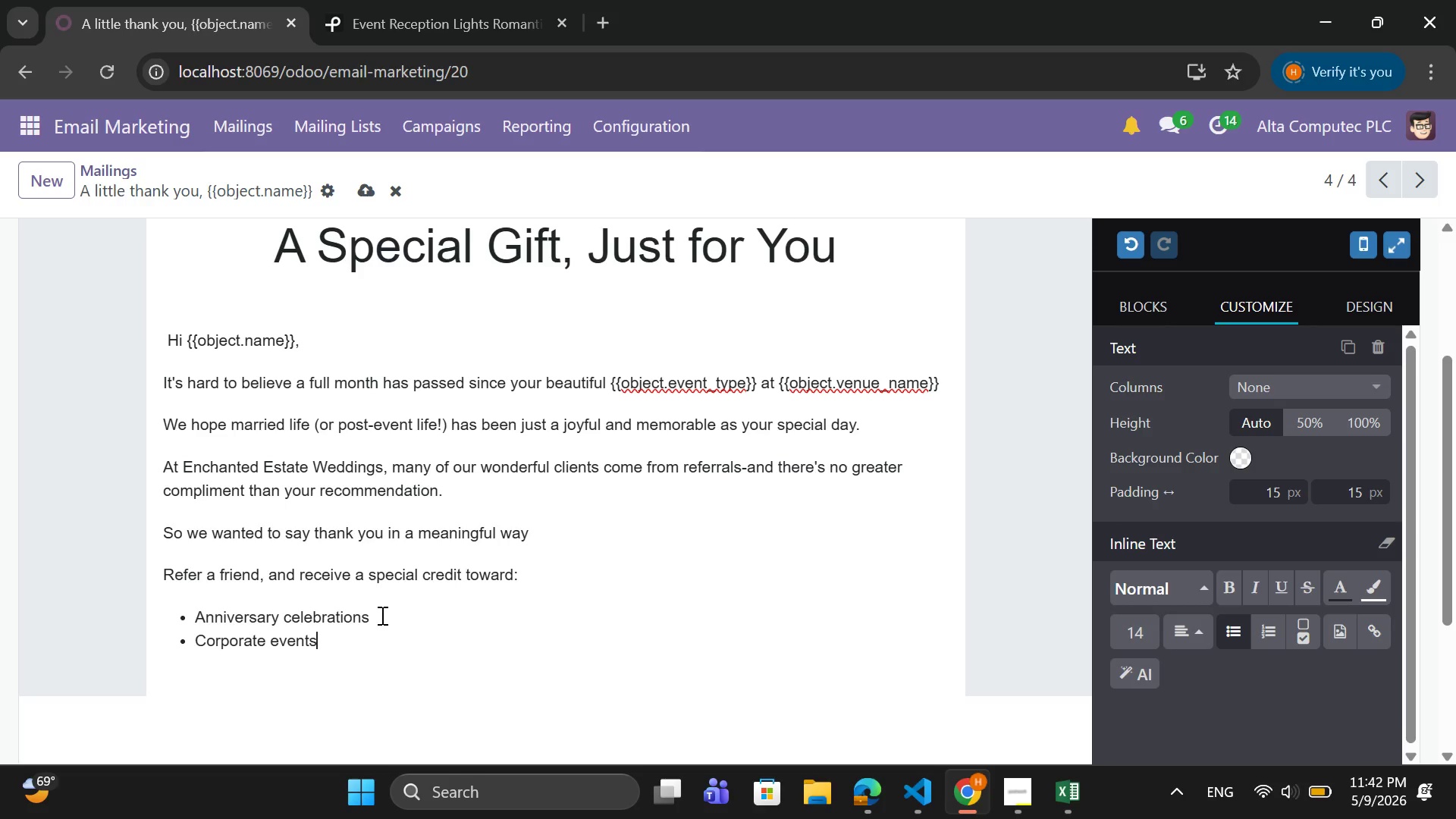 
key(Enter)
 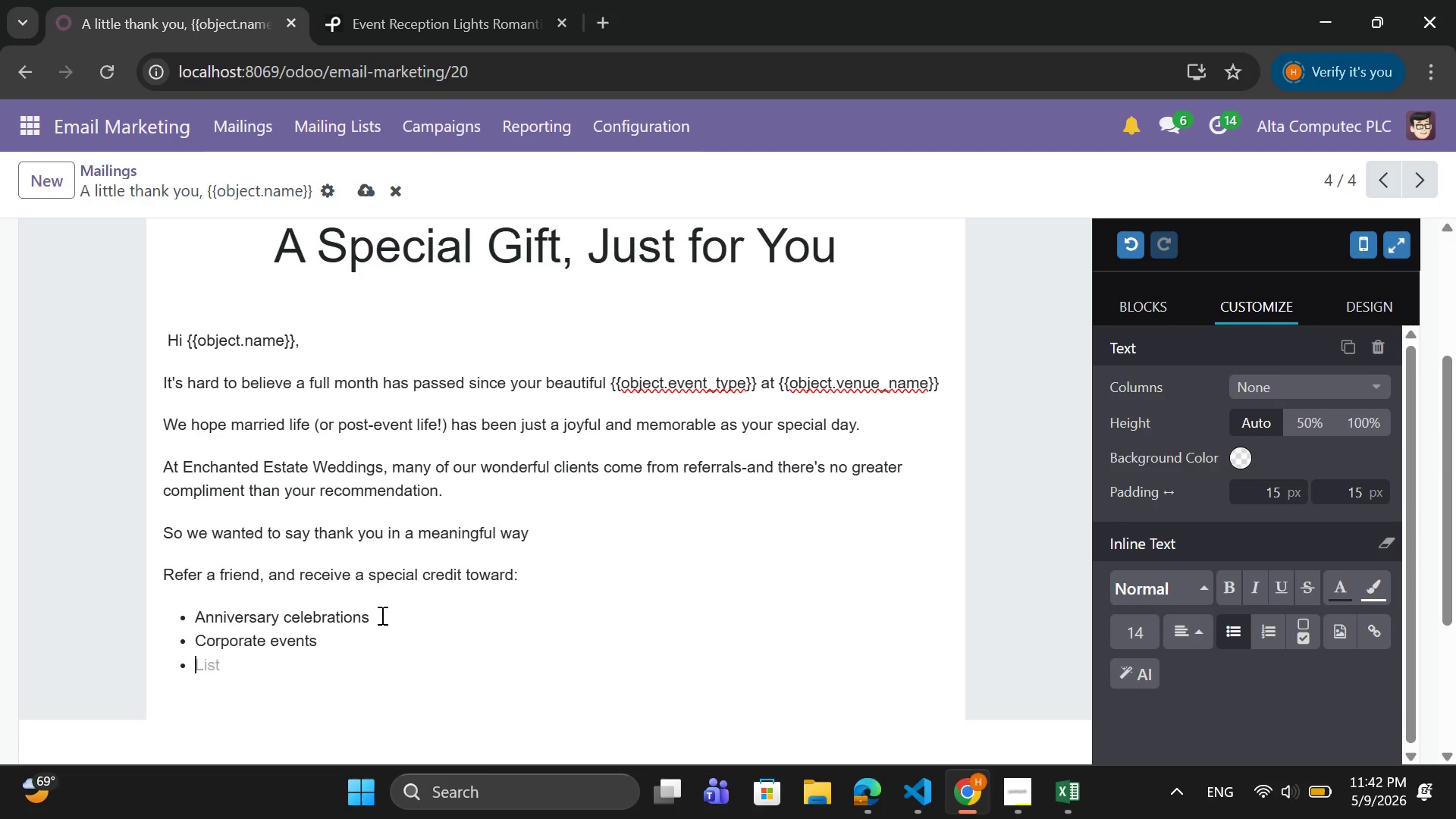 
type(Future milestone)
 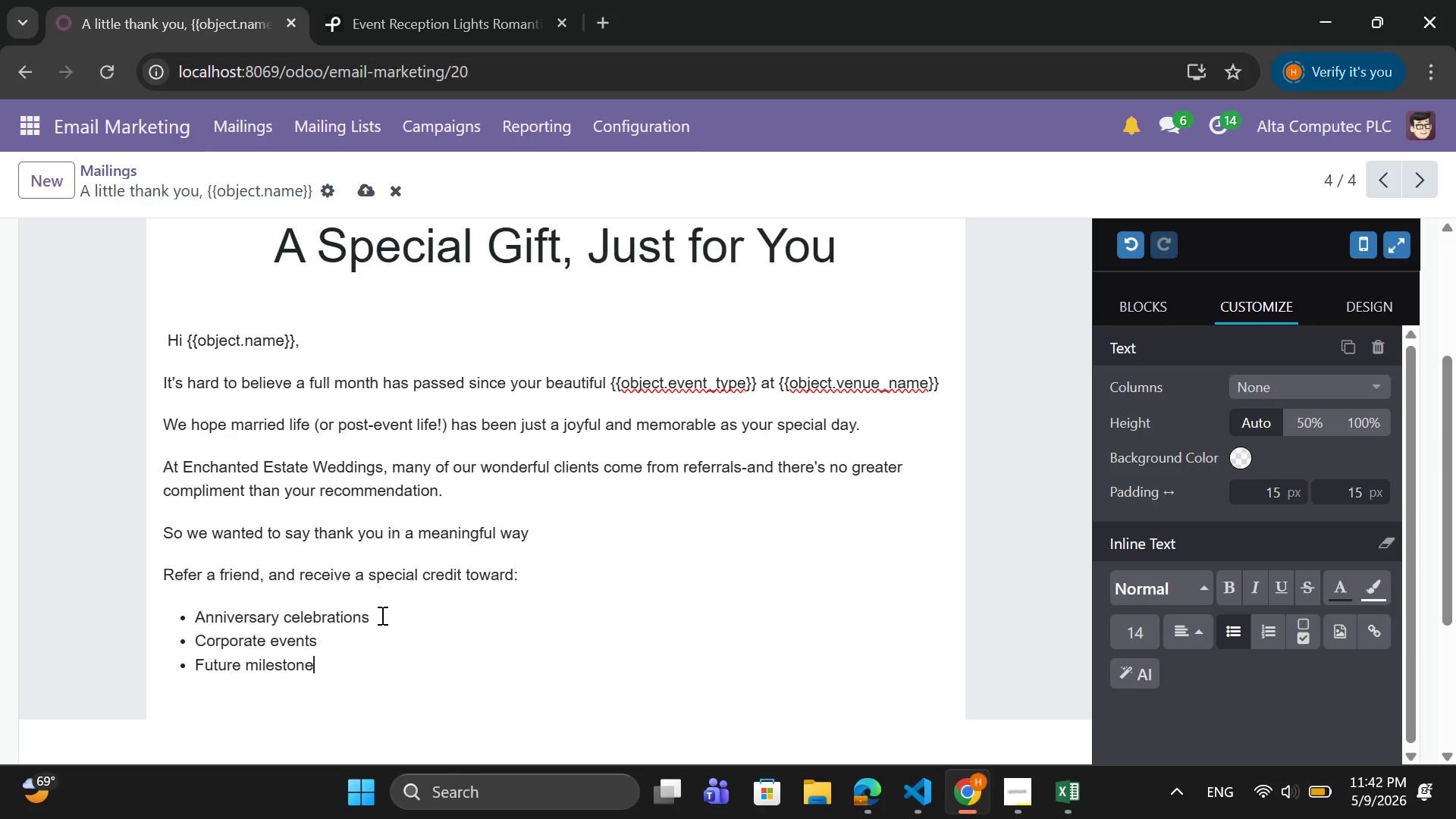 
type( a)
key(Backspace)
type(gatherings)
 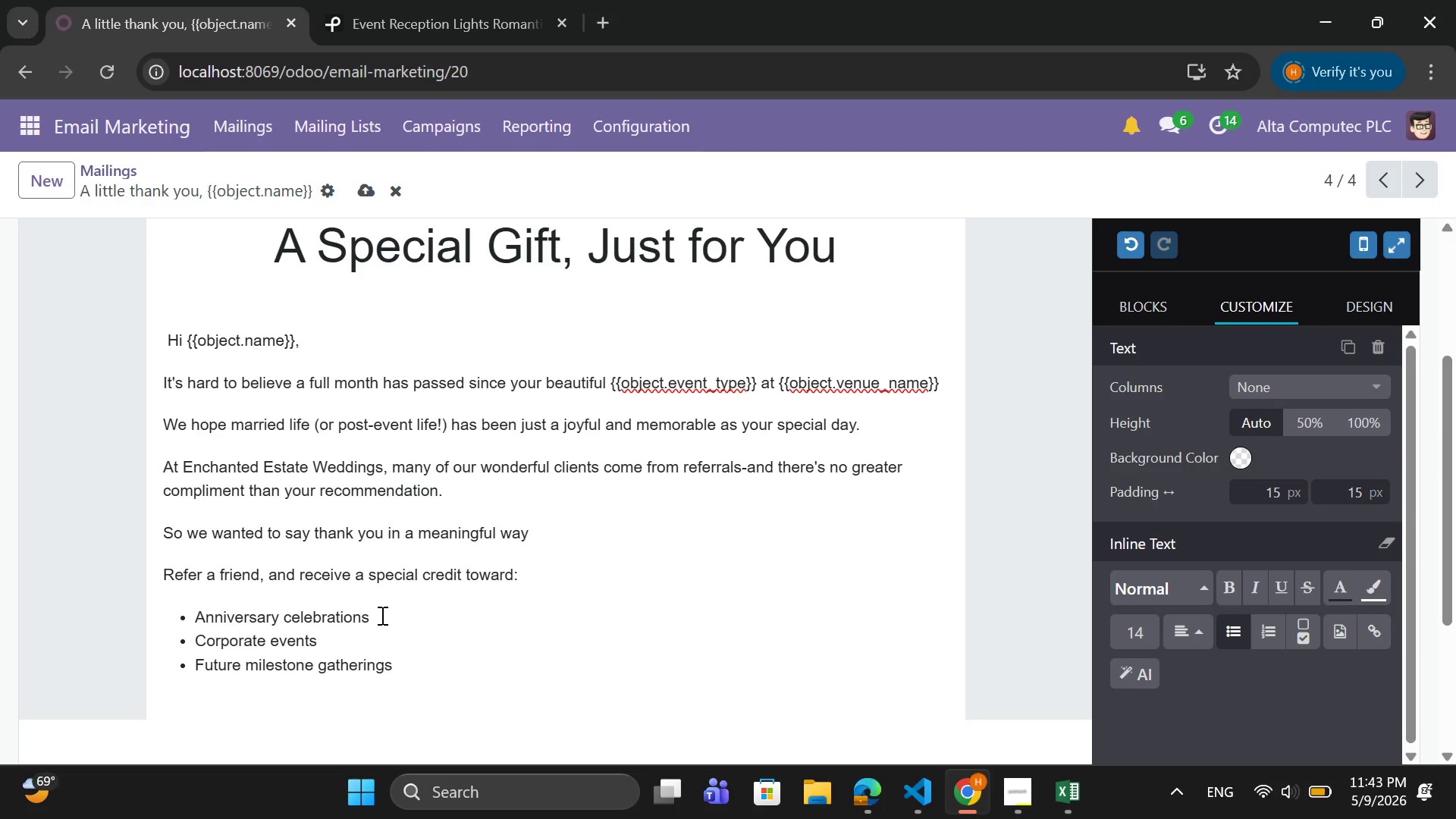 
key(Enter)
 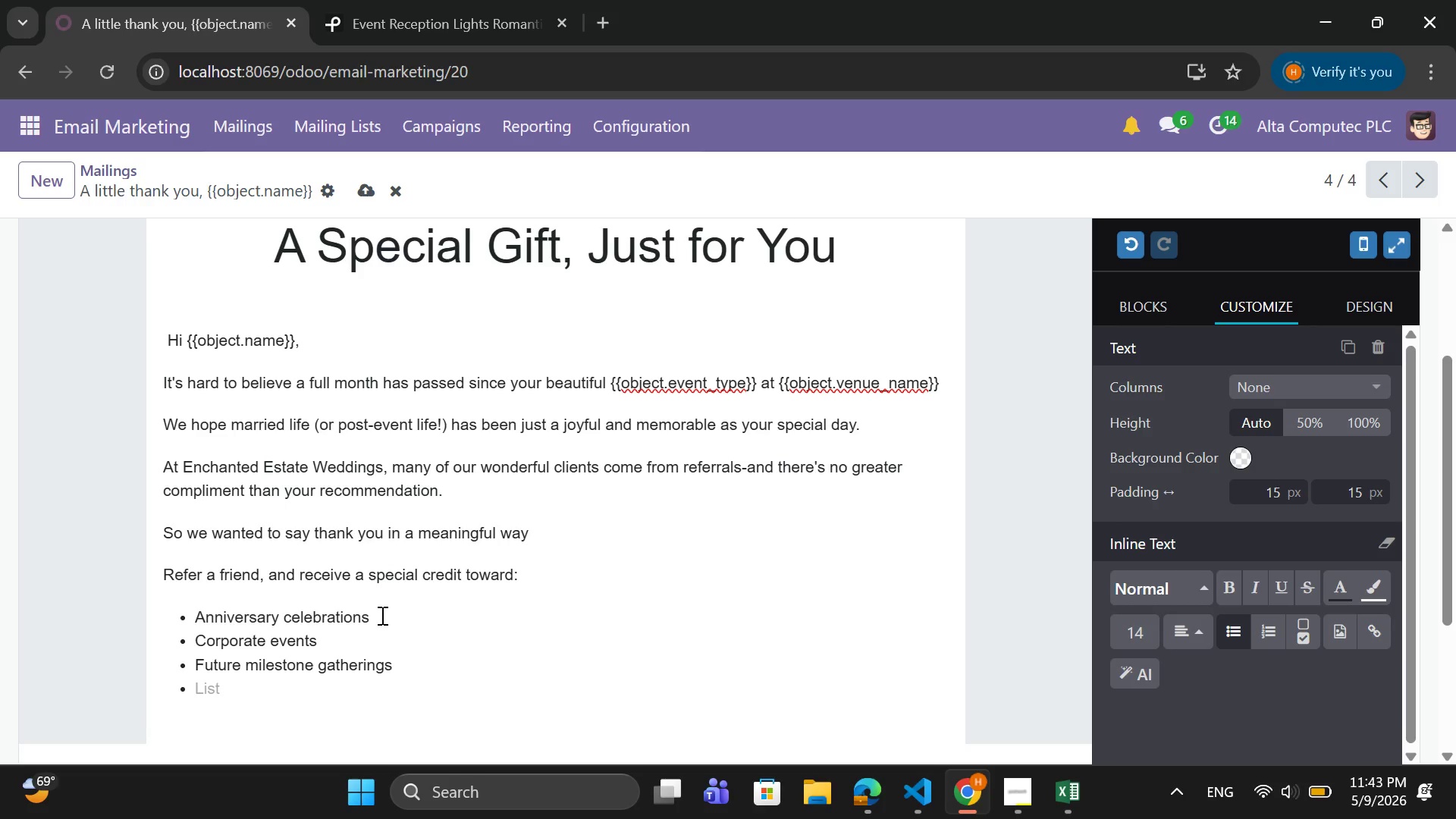 
key(Backspace)
type(If someone you know is pl)
 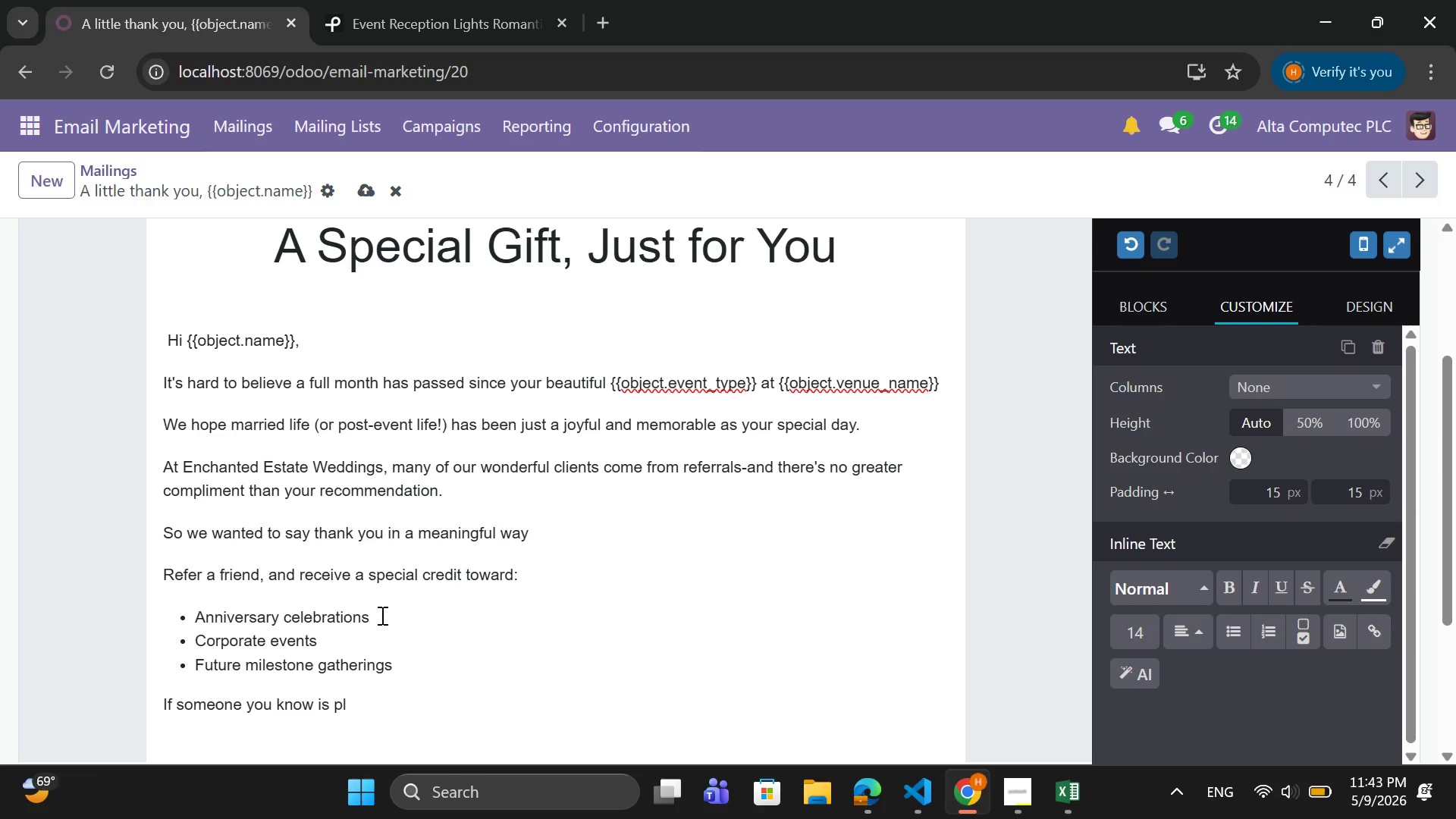 
type(anning a wwedd)
 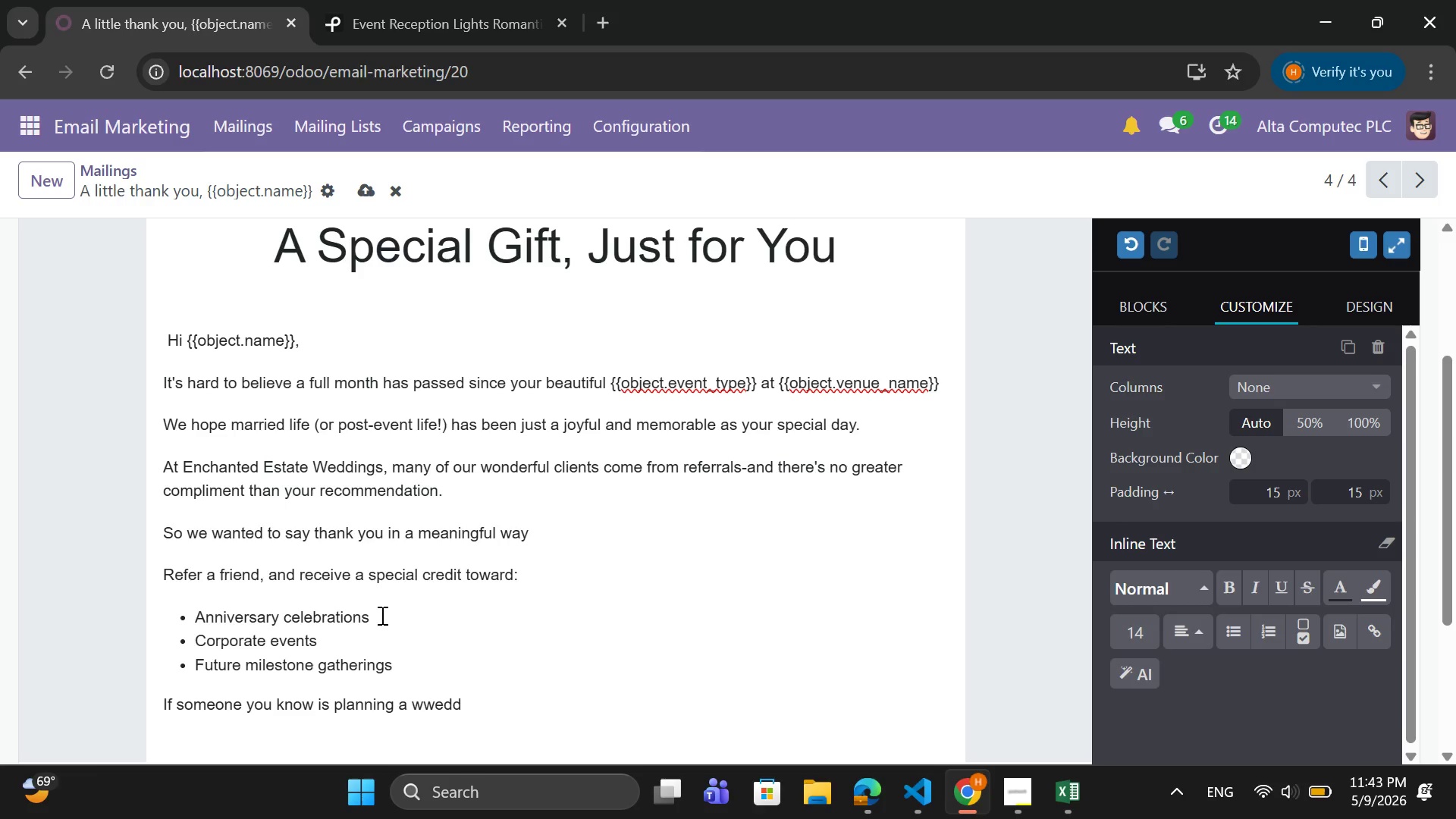 
key(ArrowLeft)
 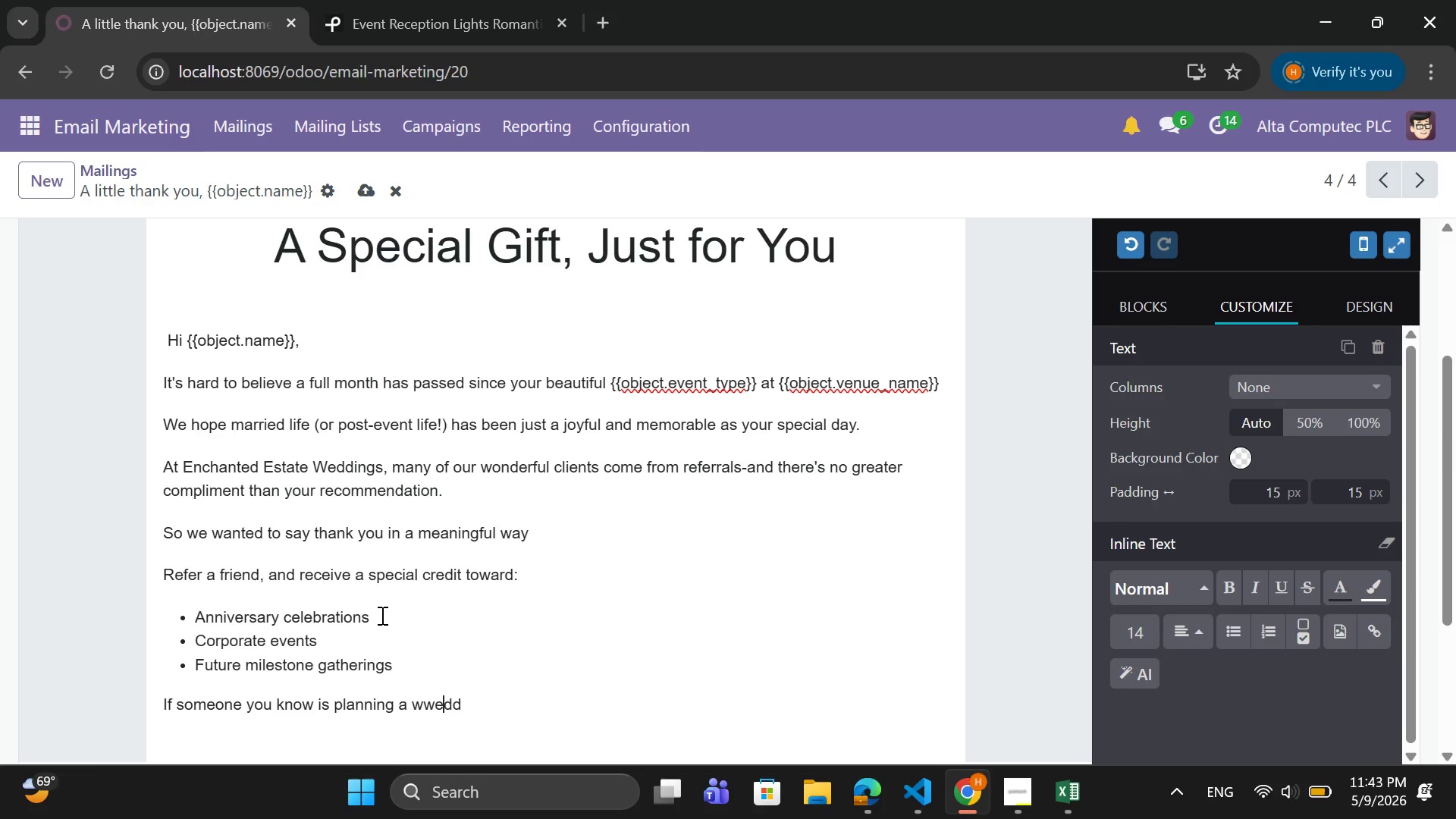 
key(ArrowLeft)
 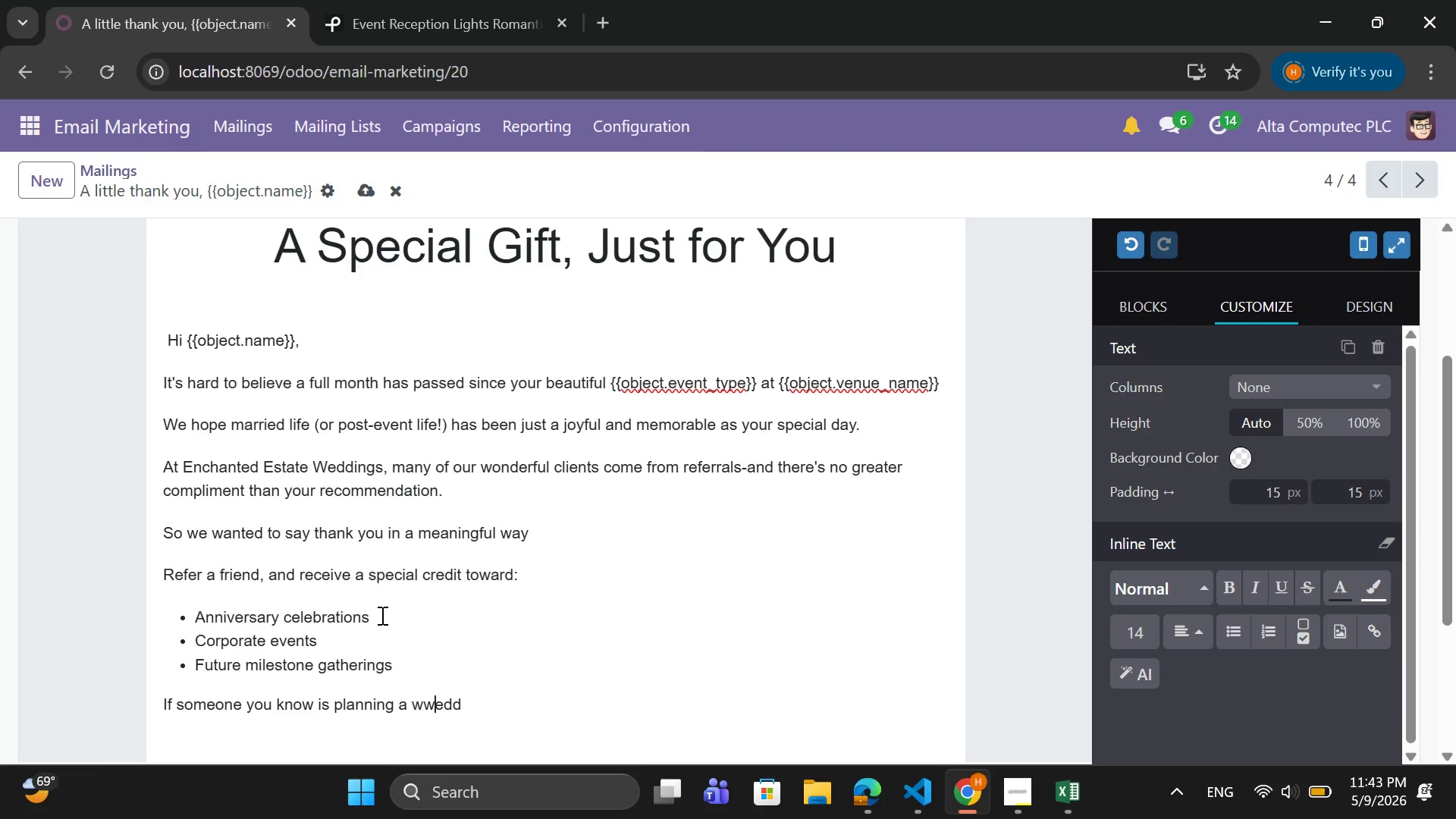 
key(ArrowLeft)
 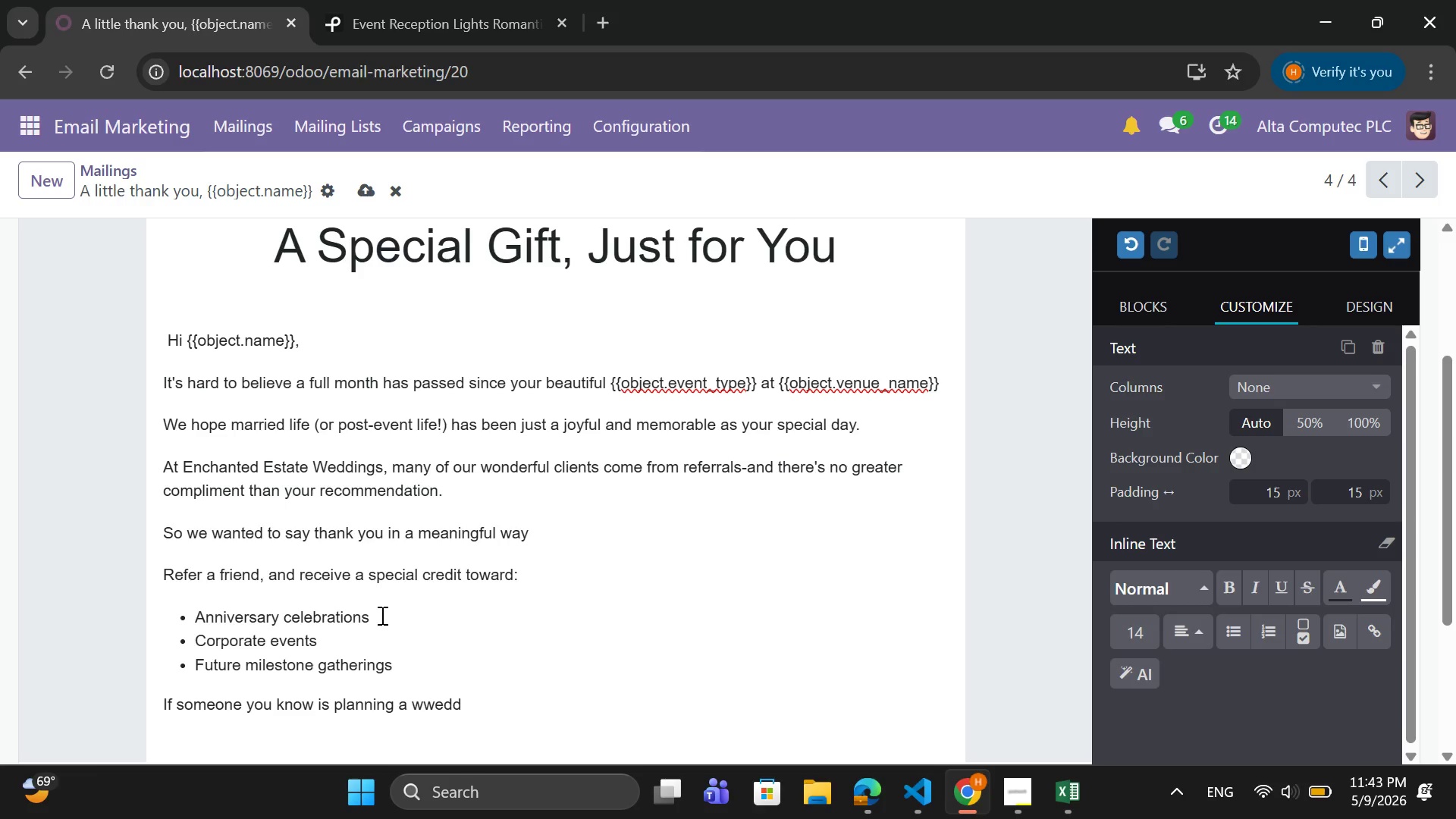 
key(Backspace)
 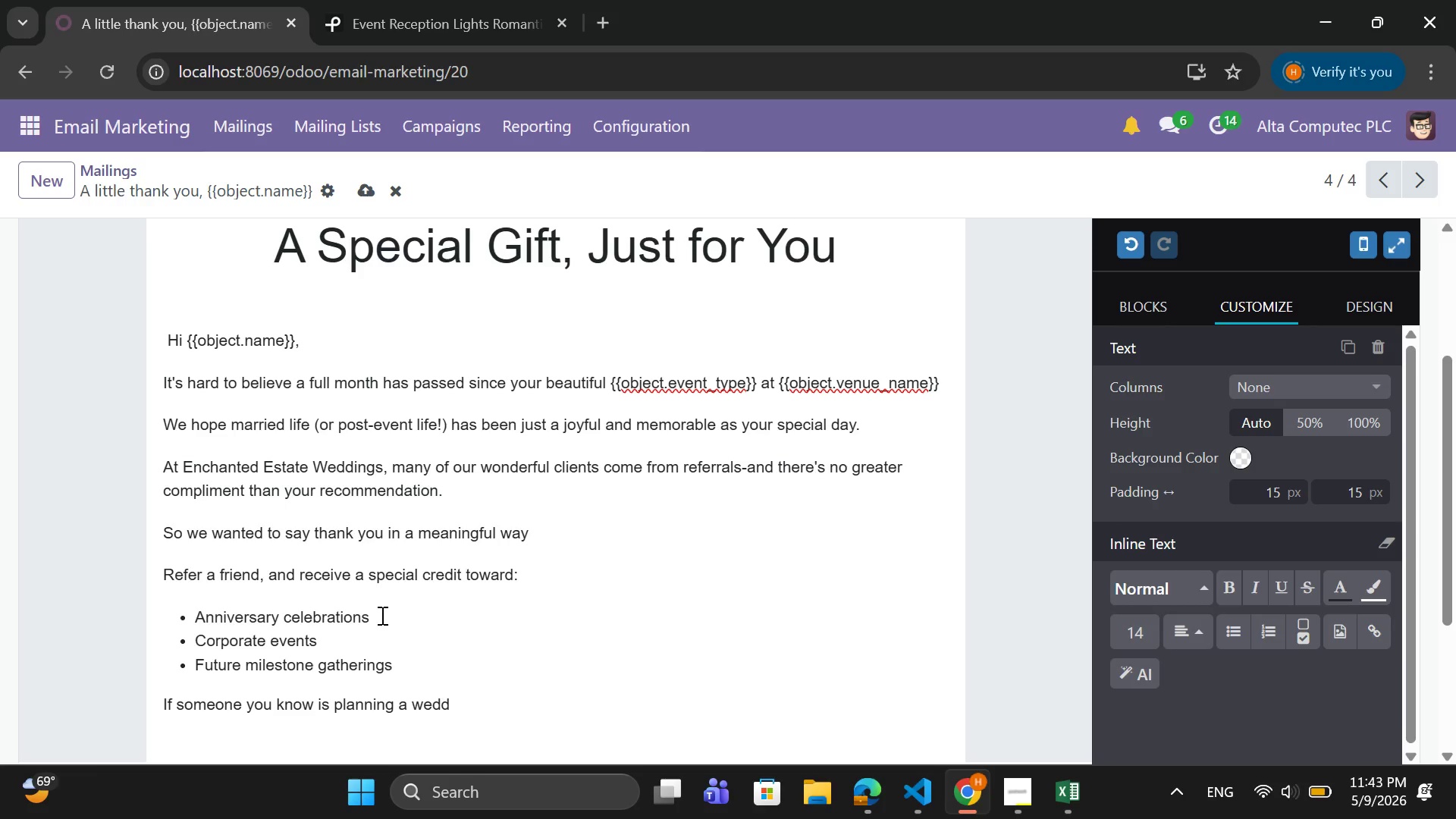 
key(ArrowRight)
 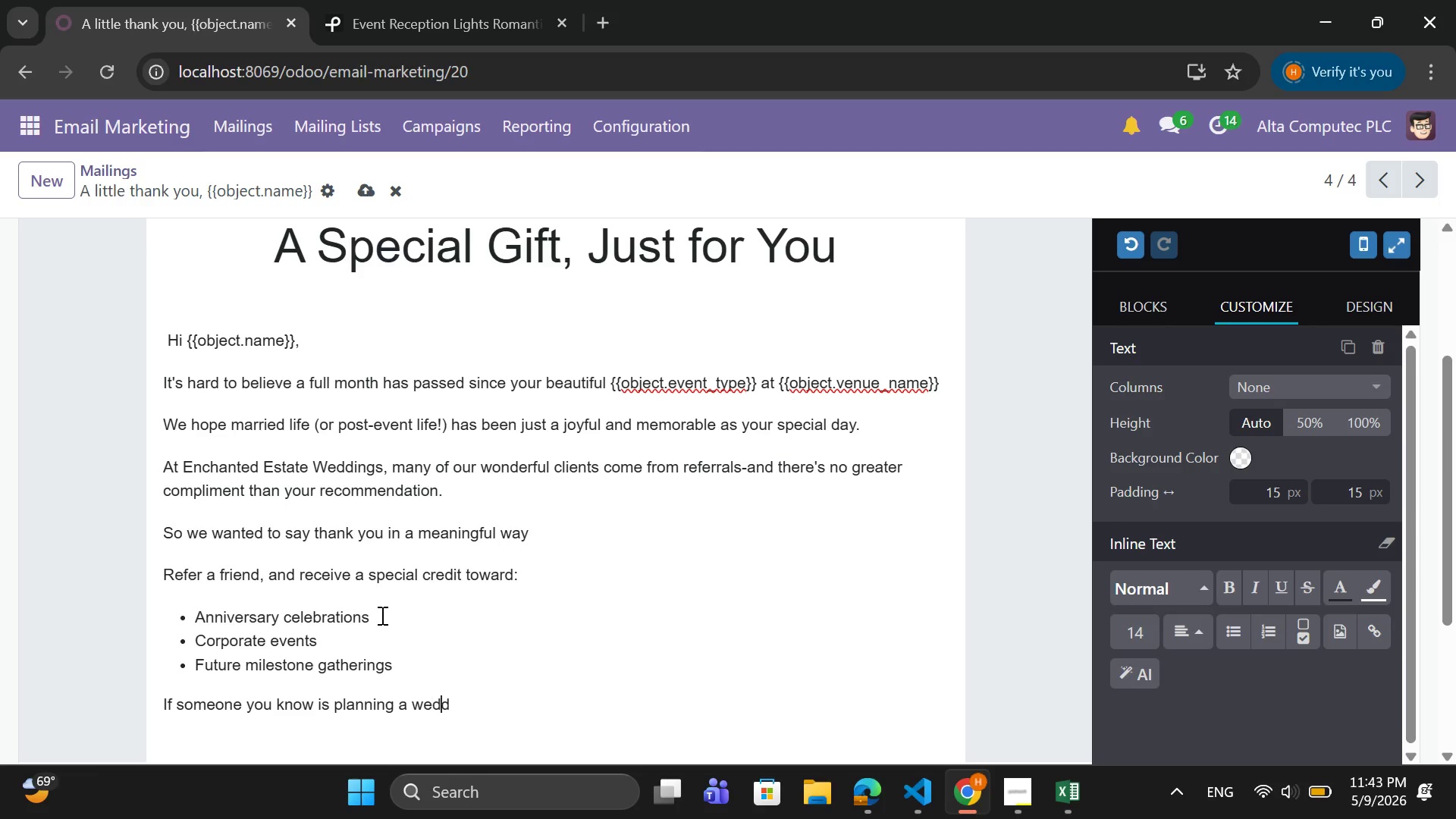 
key(ArrowRight)
 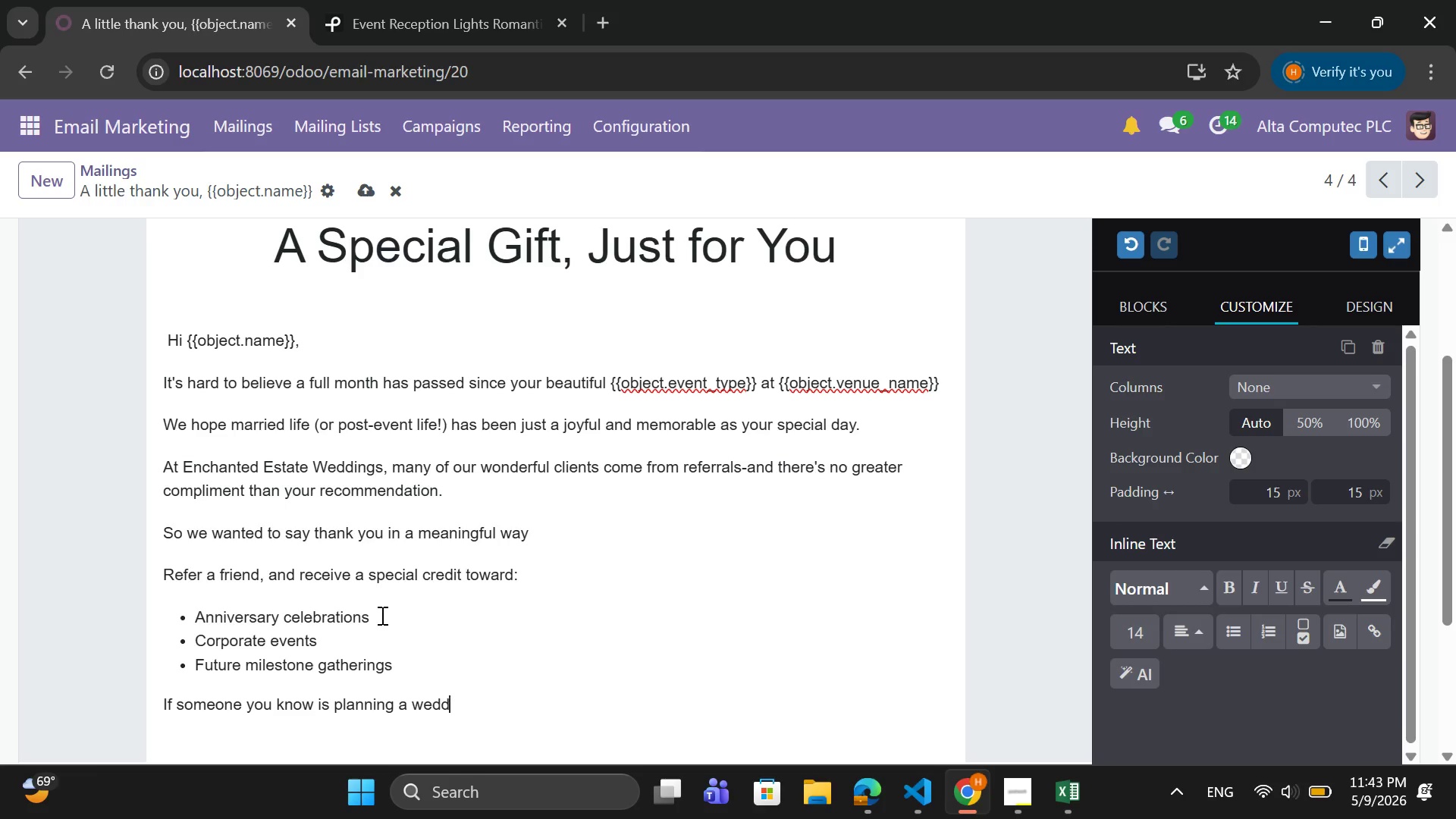 
key(ArrowRight)
 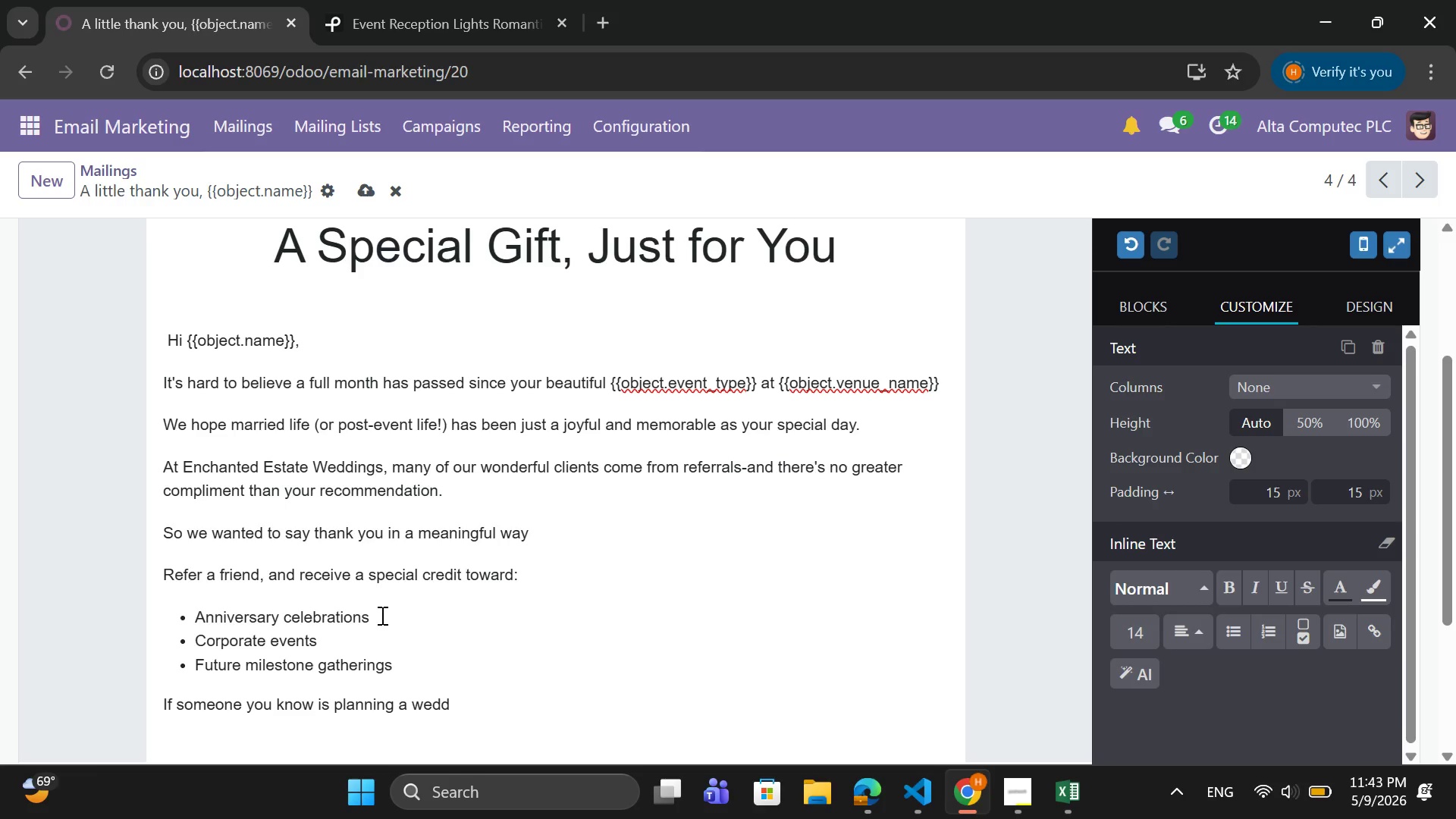 
type(ing)
 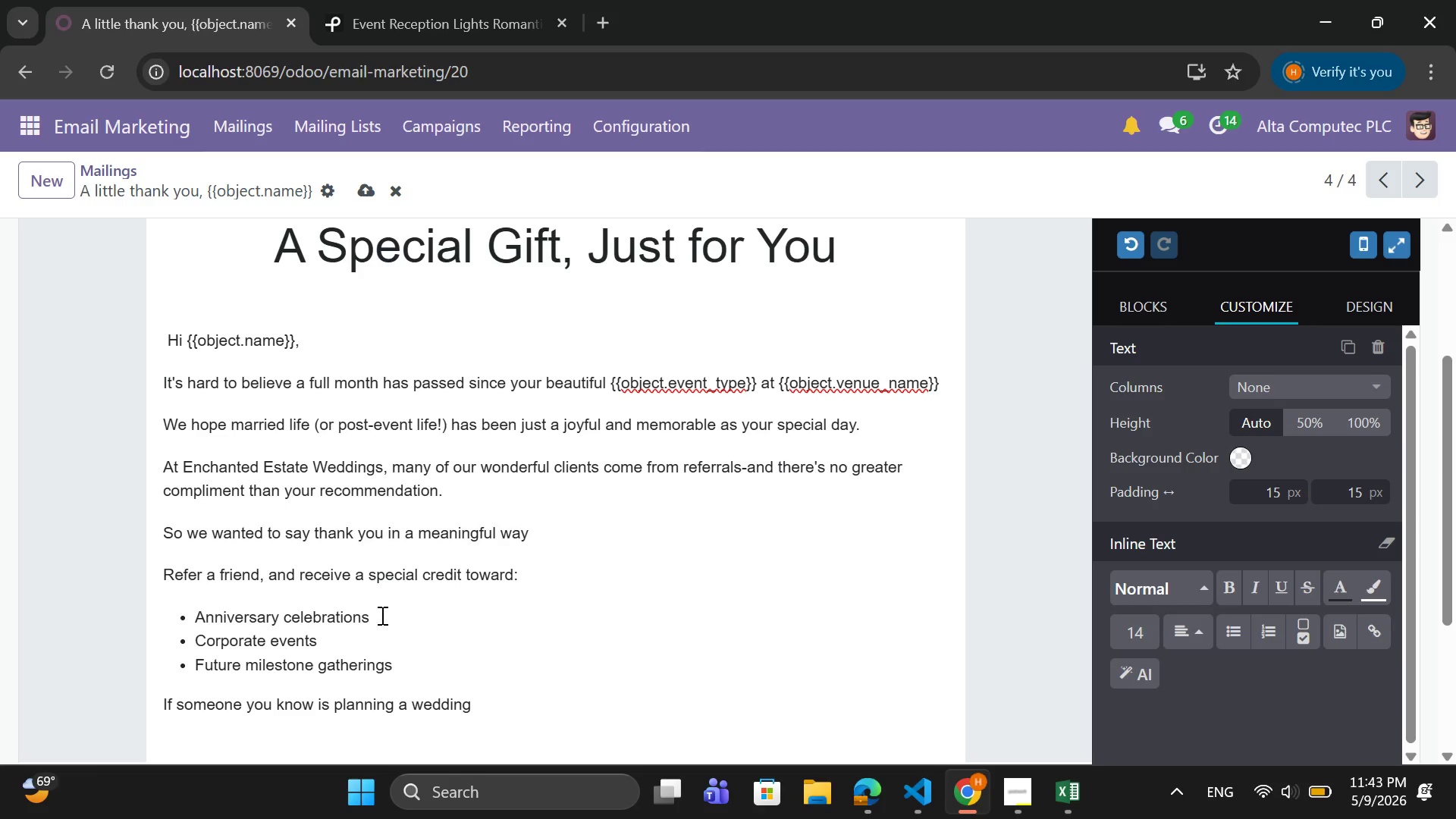 
wait(5.39)
 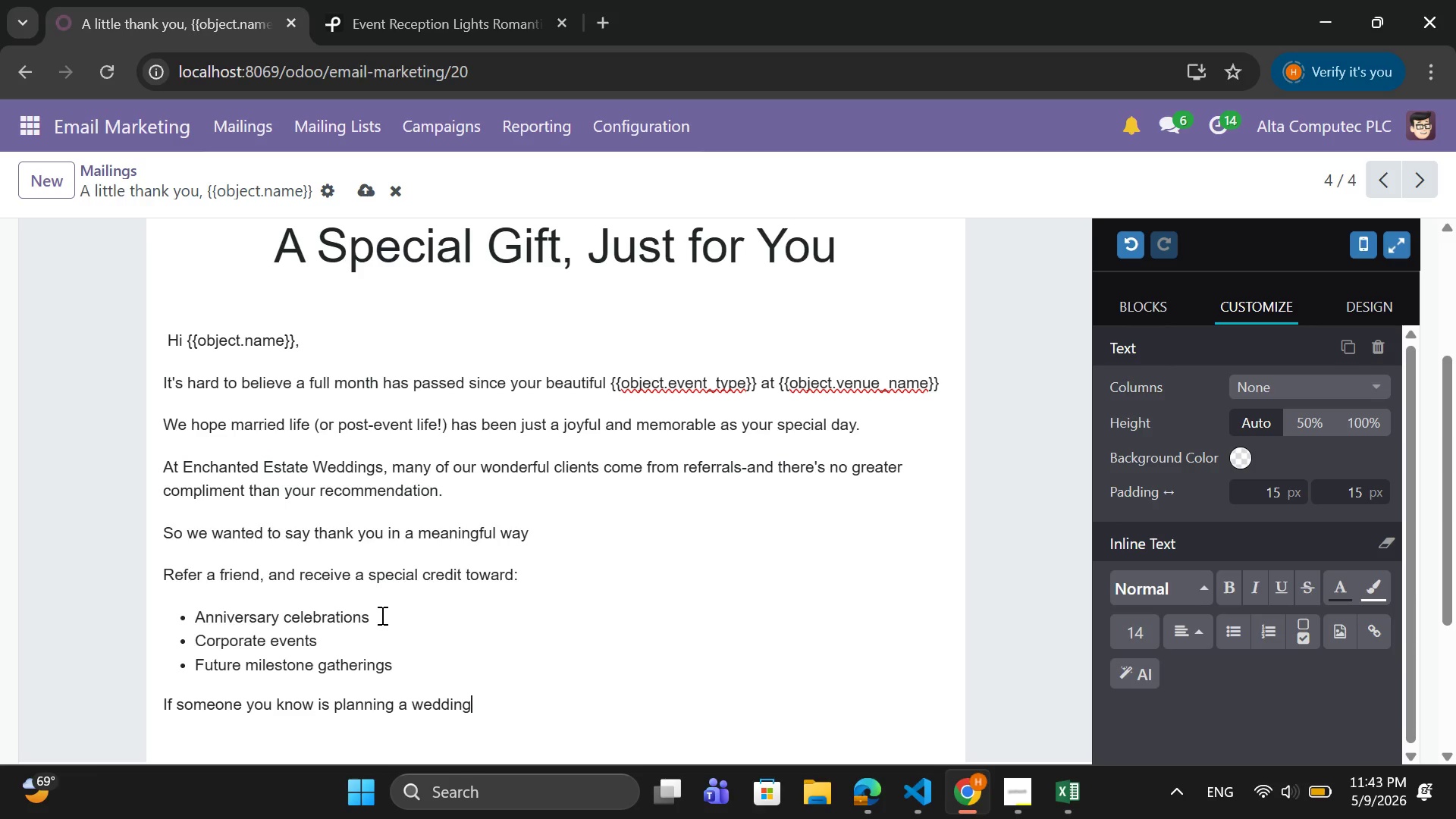 
type( or spr)
key(Backspace)
type(ecial)
 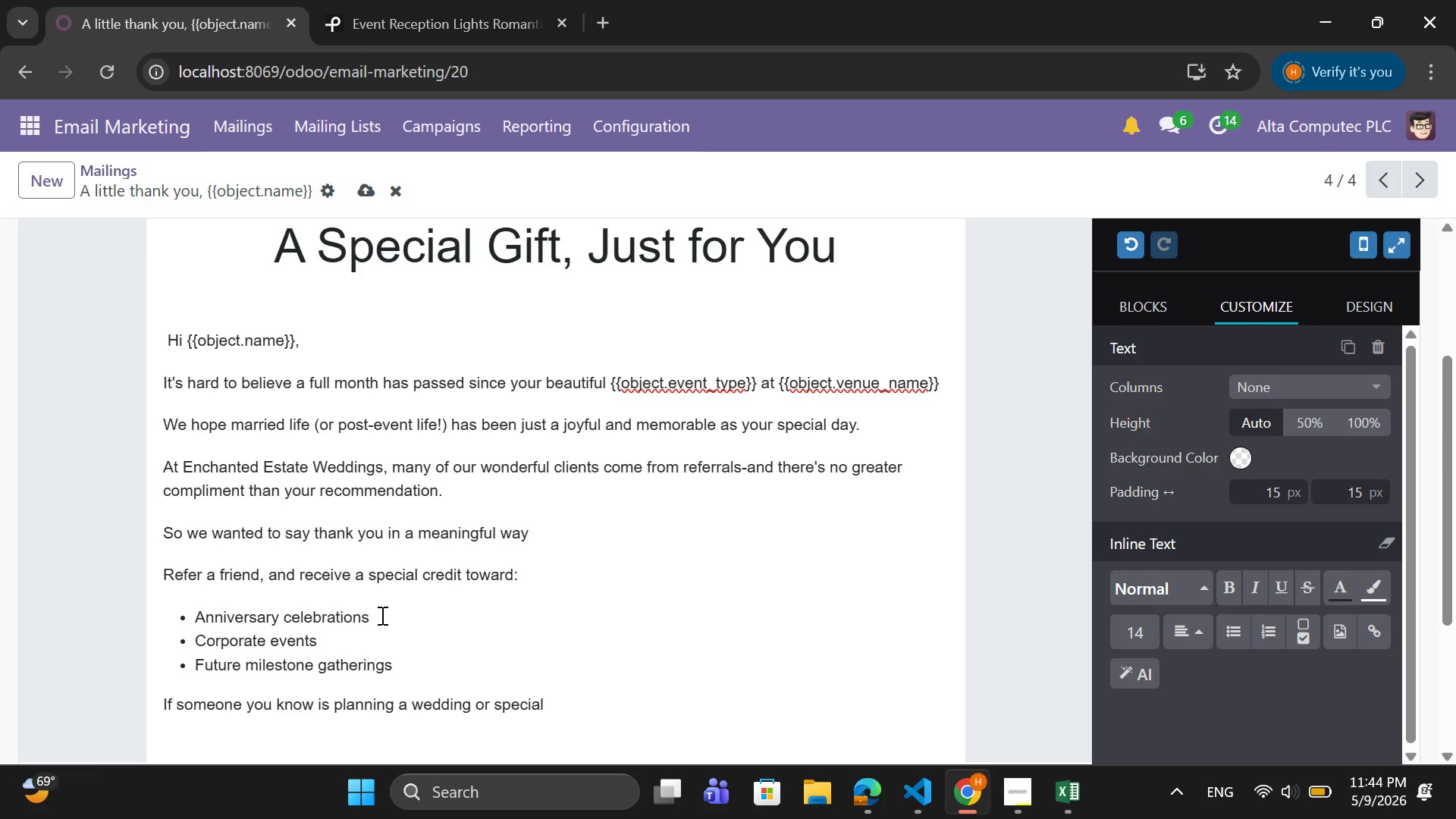 
type( event,)
 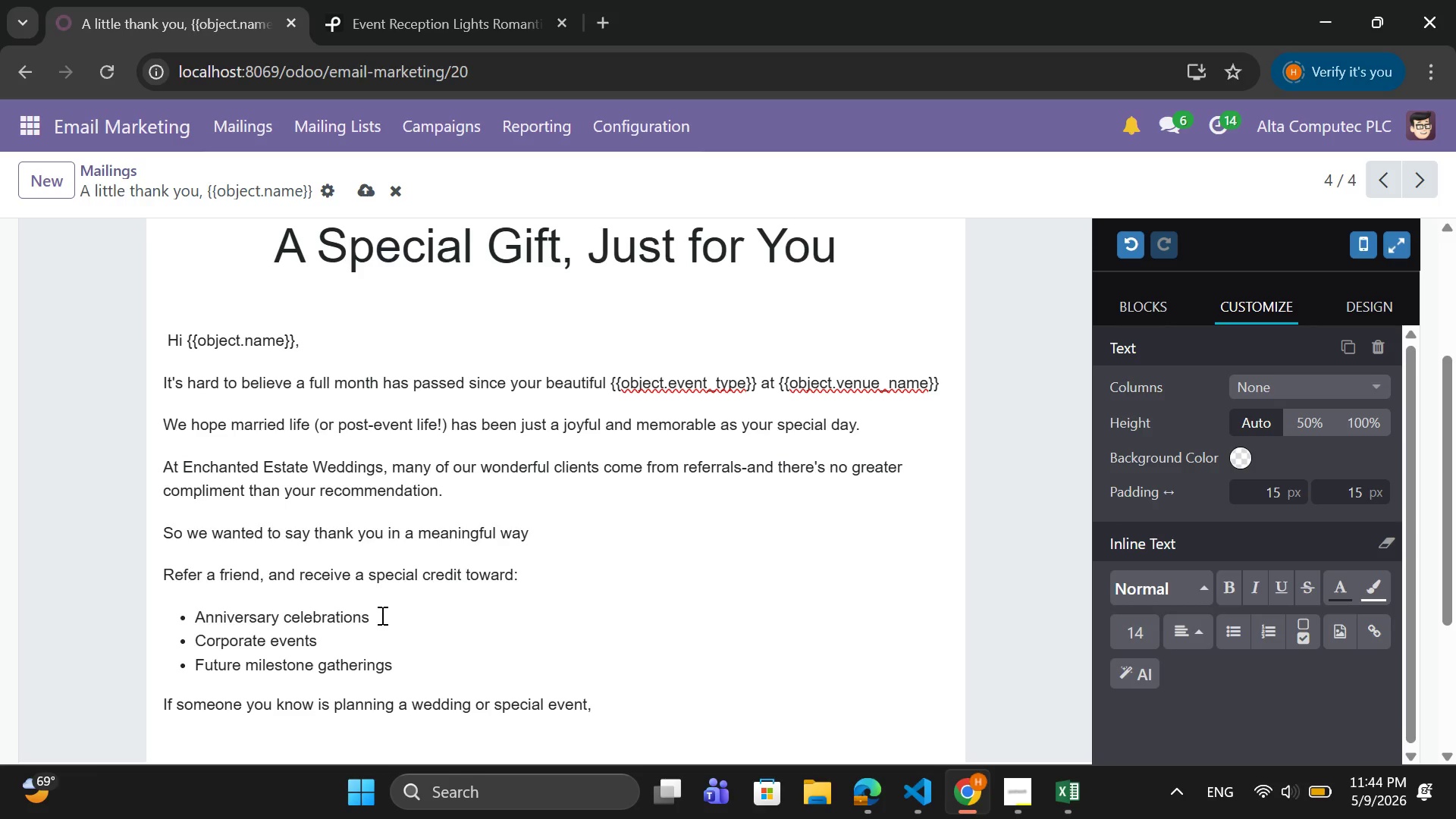 
type( simply connect us-and we'll take care of the rest)
 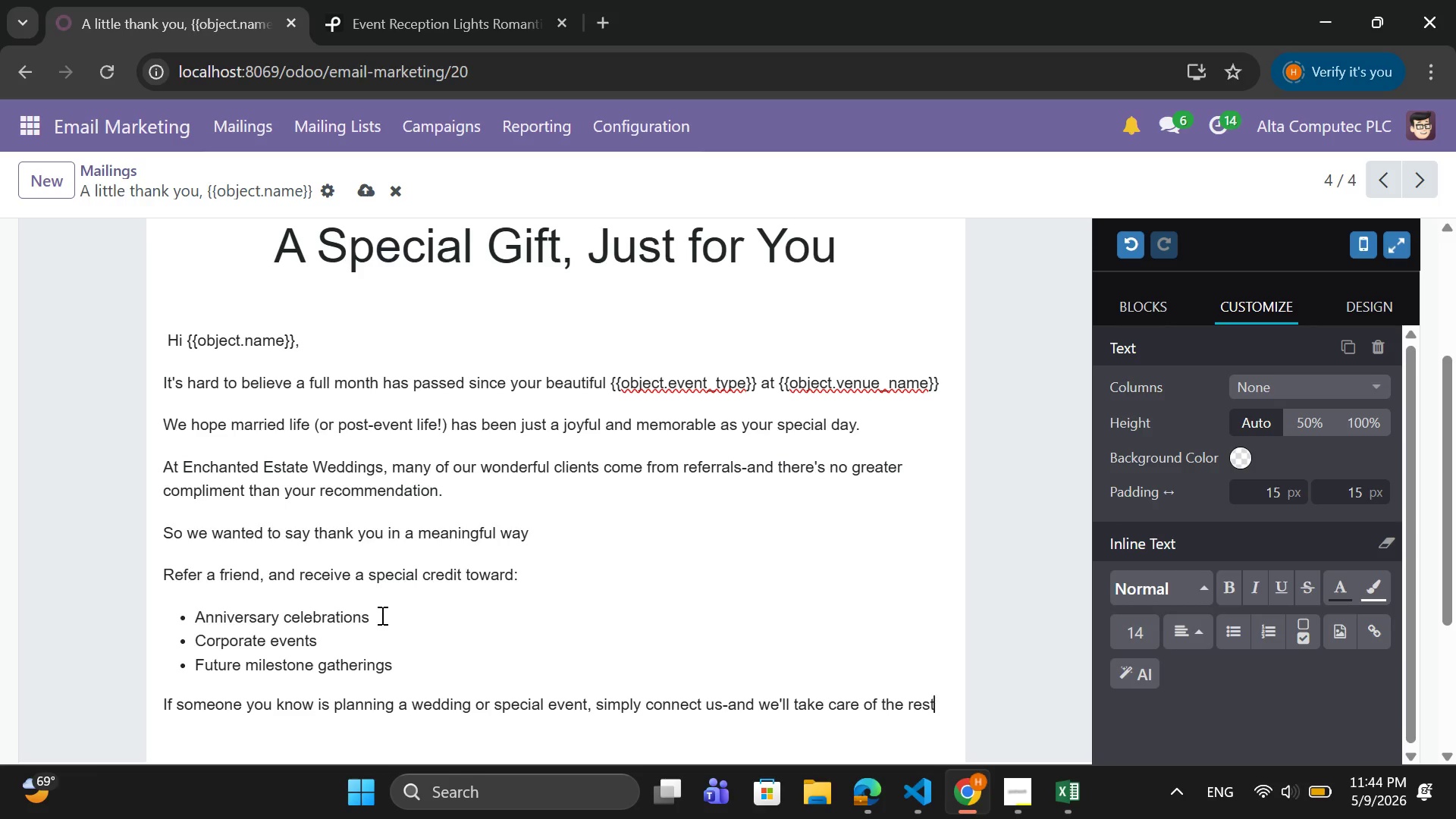 
key(Period)
 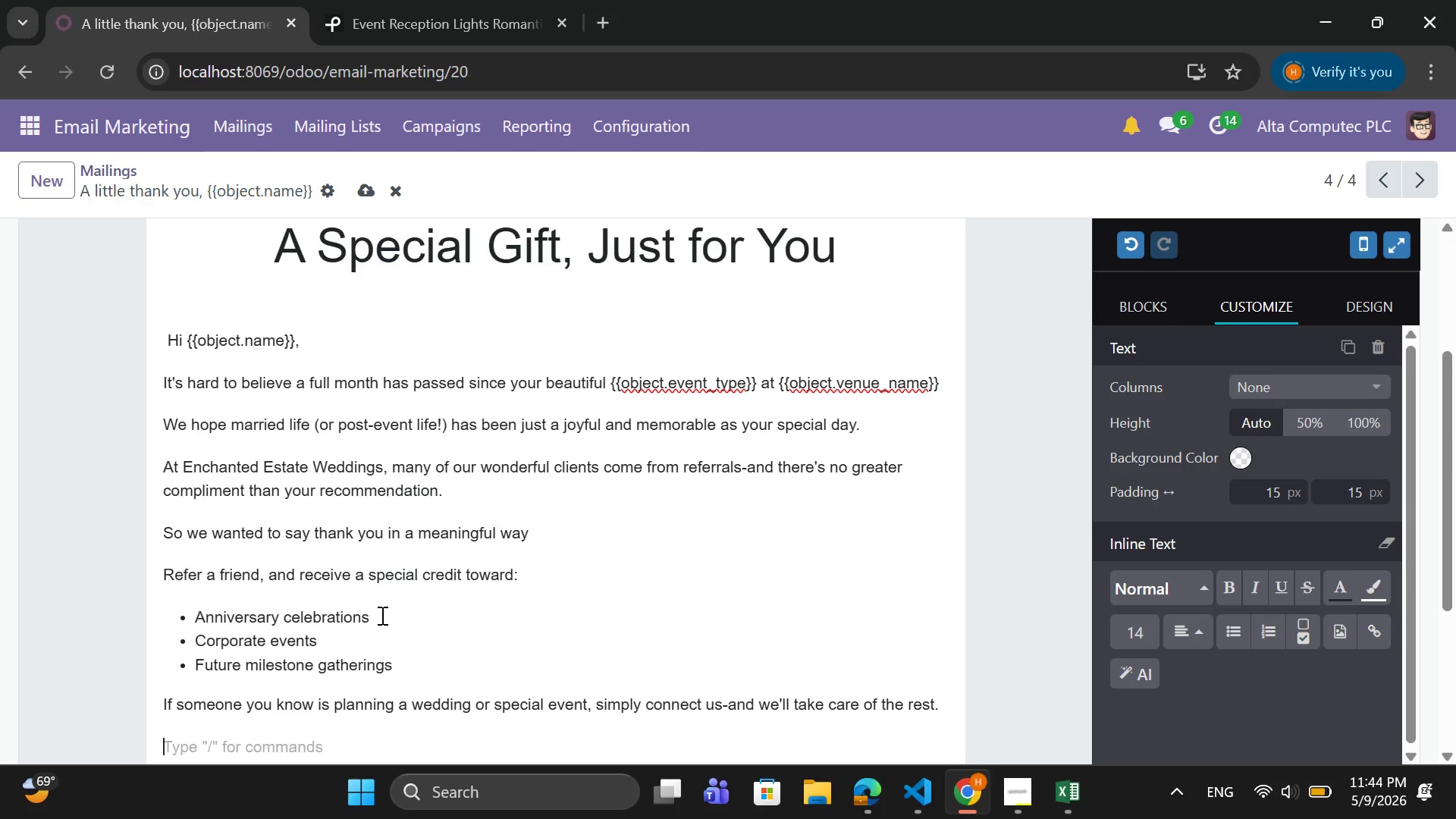 
key(Enter)
 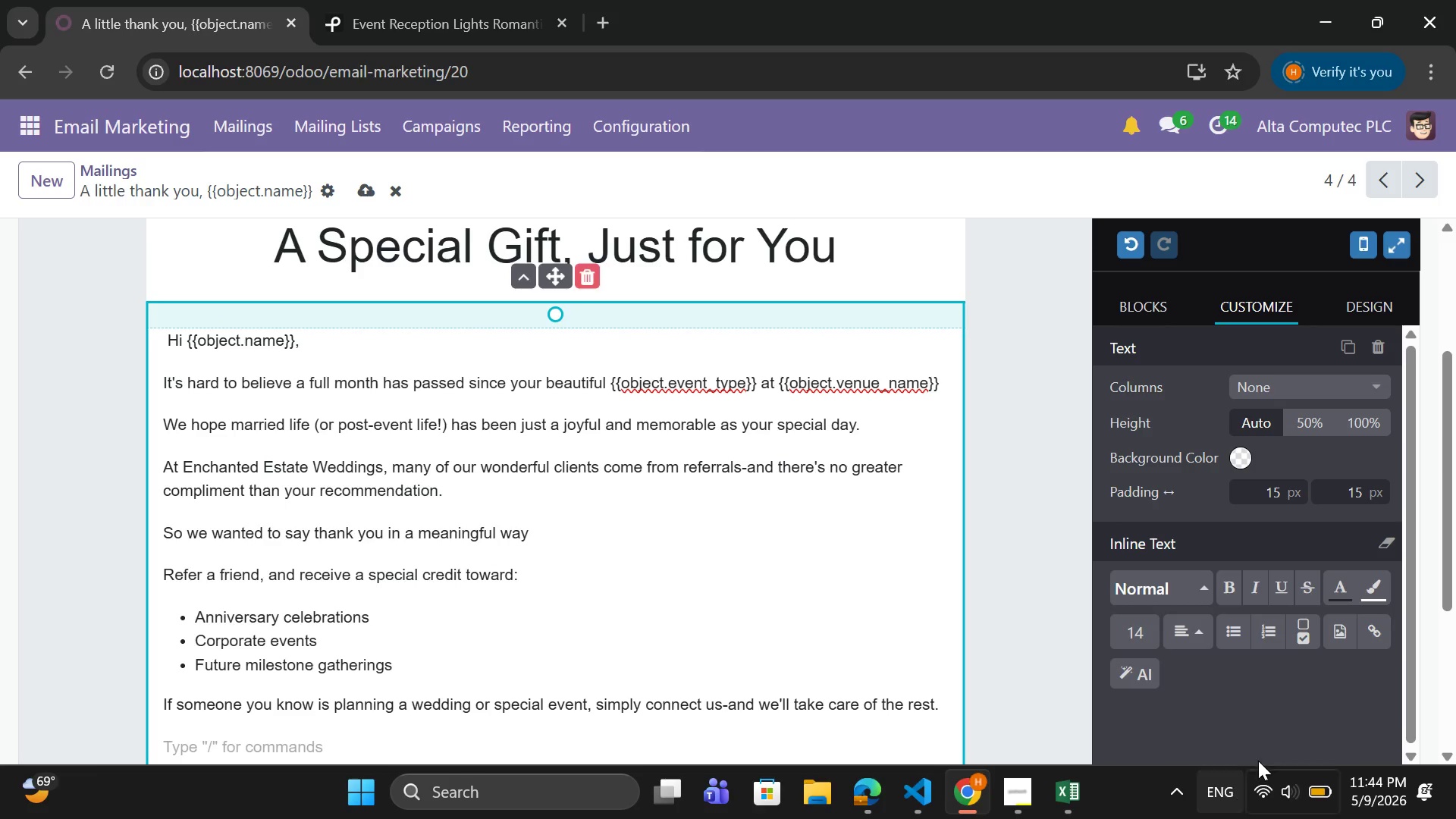 
left_click([1370, 626])
 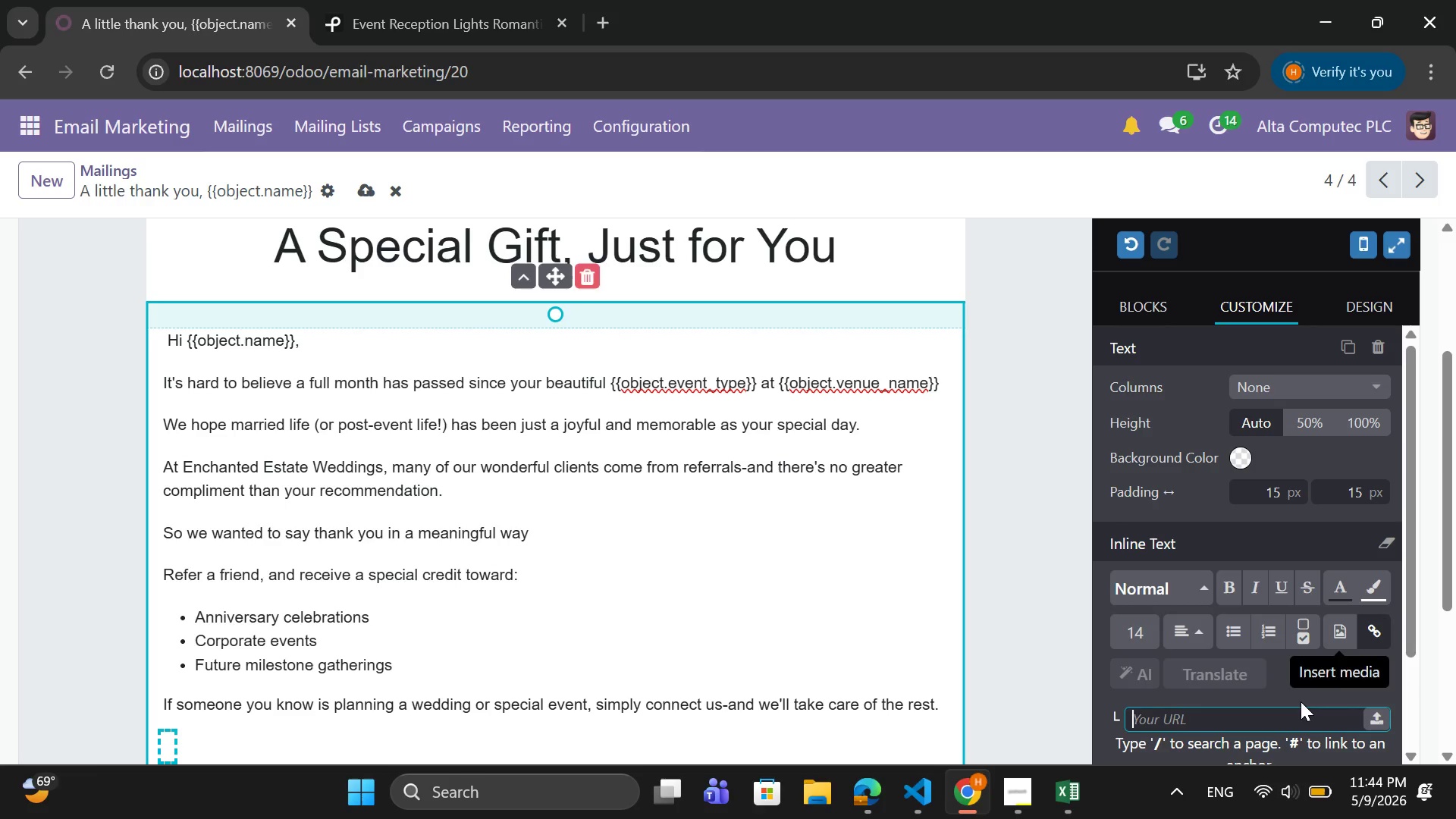 
scroll: coordinate [1301, 701], scroll_direction: down, amount: 1.0
 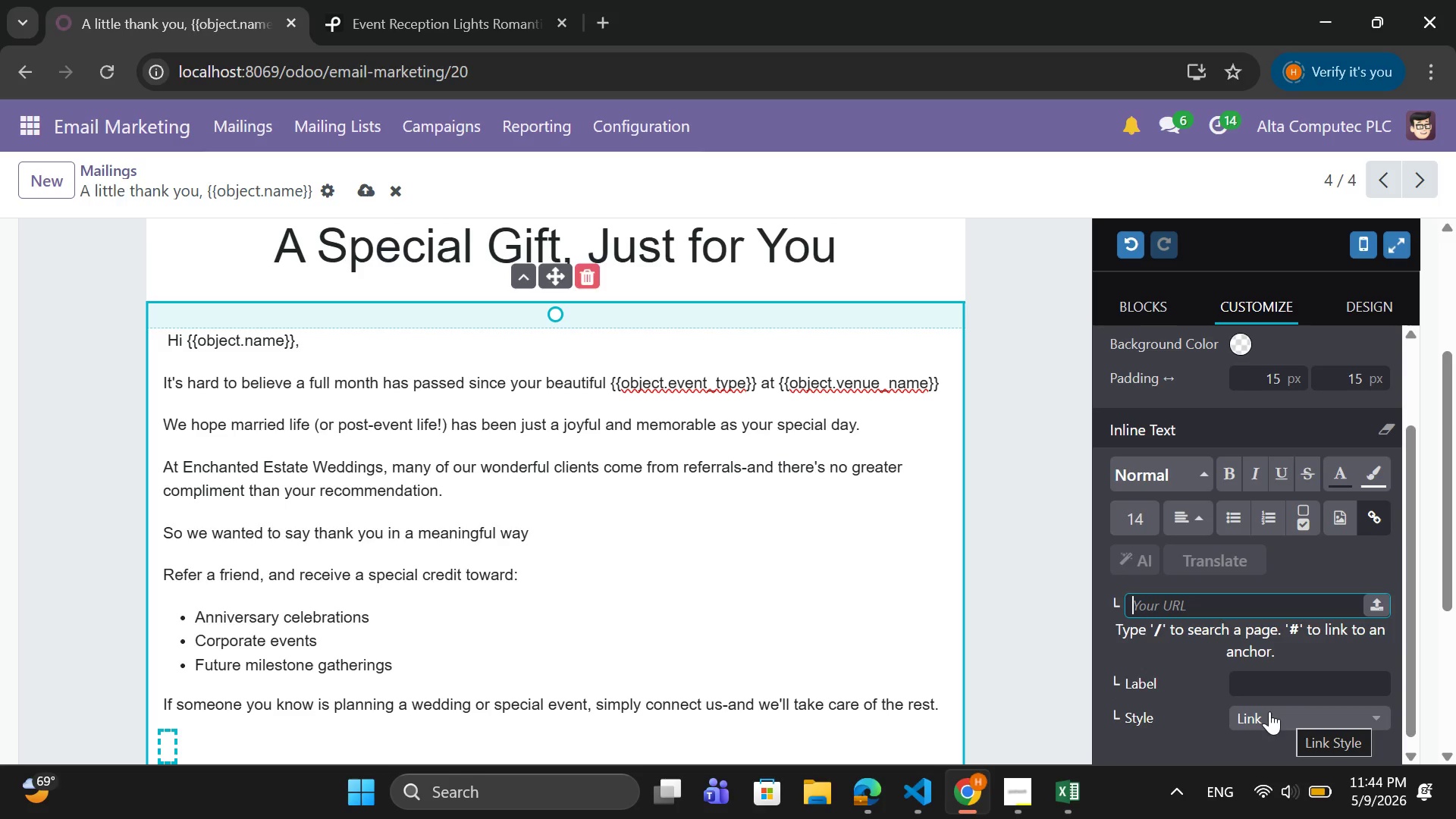 
wait(13.3)
 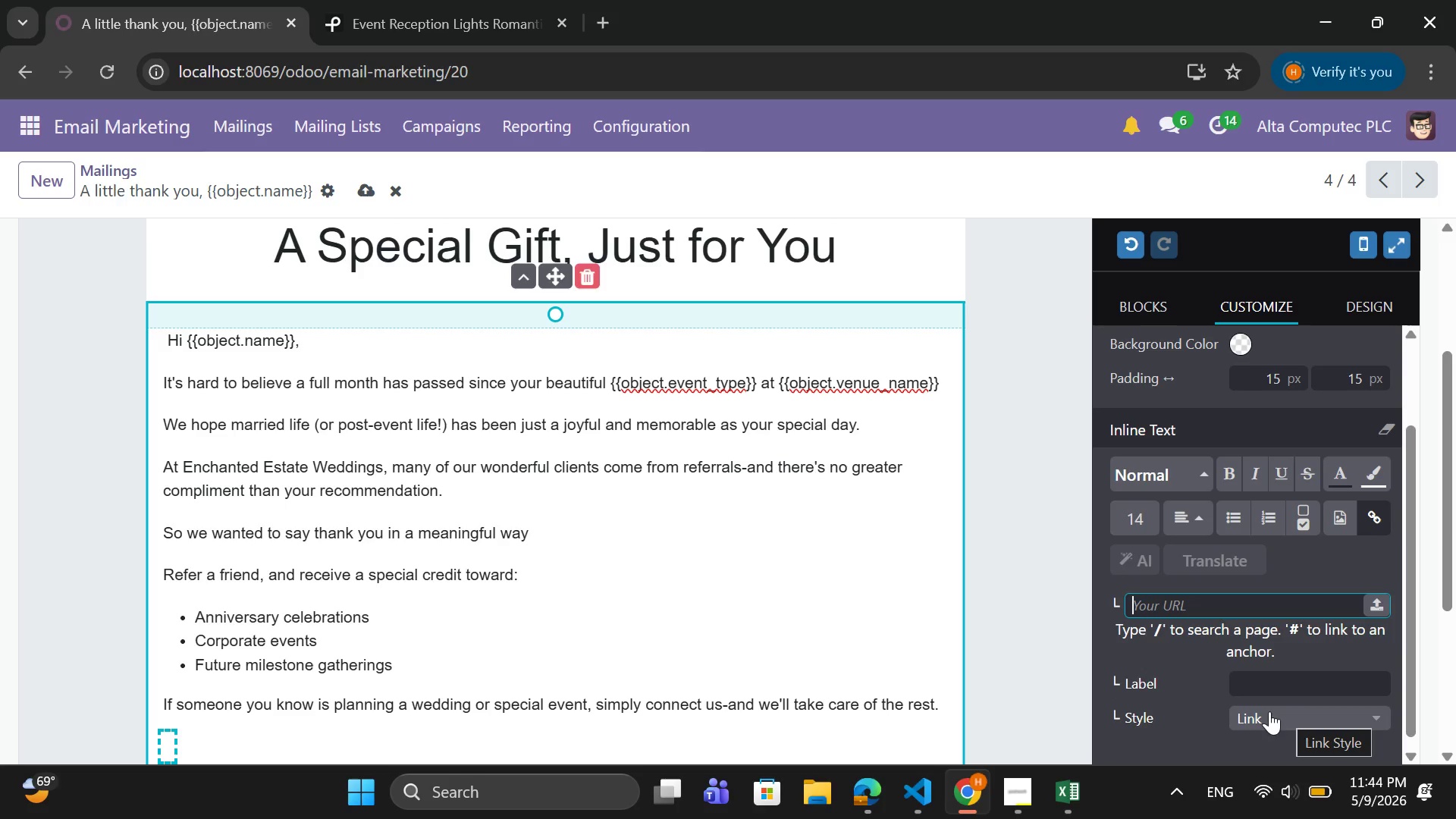 
left_click([1258, 680])
 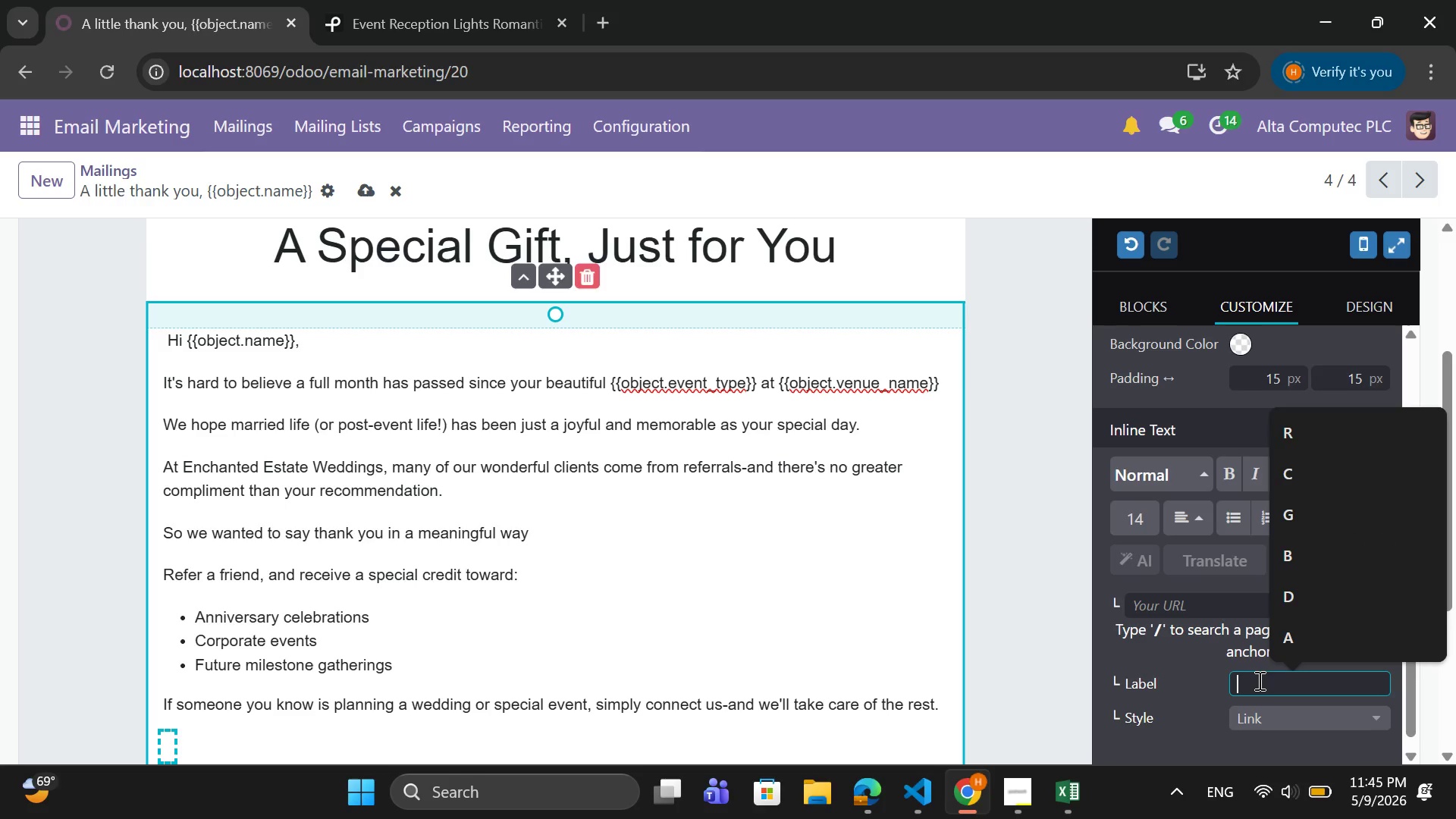 
key(C)
 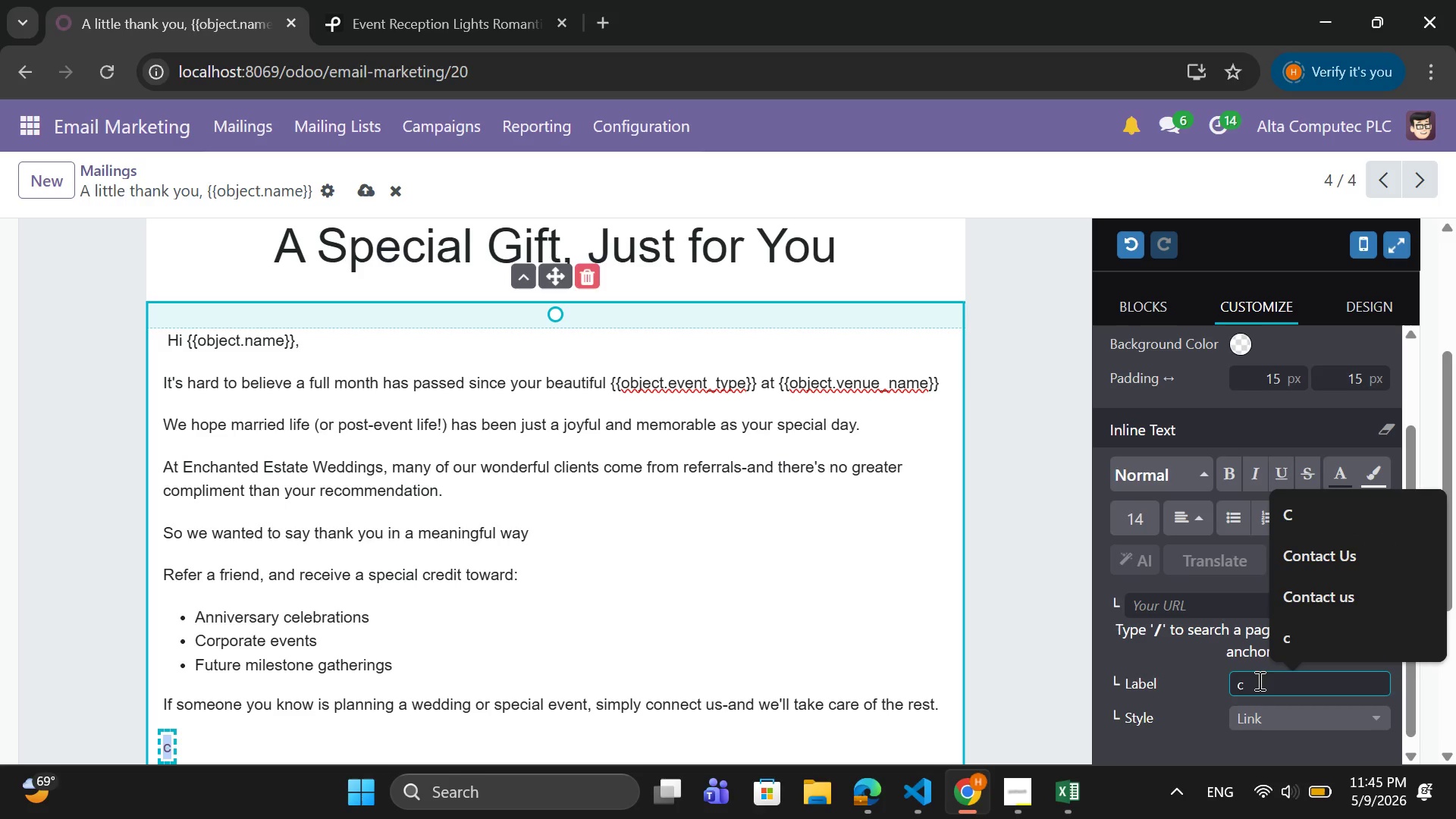 
key(Backspace)
 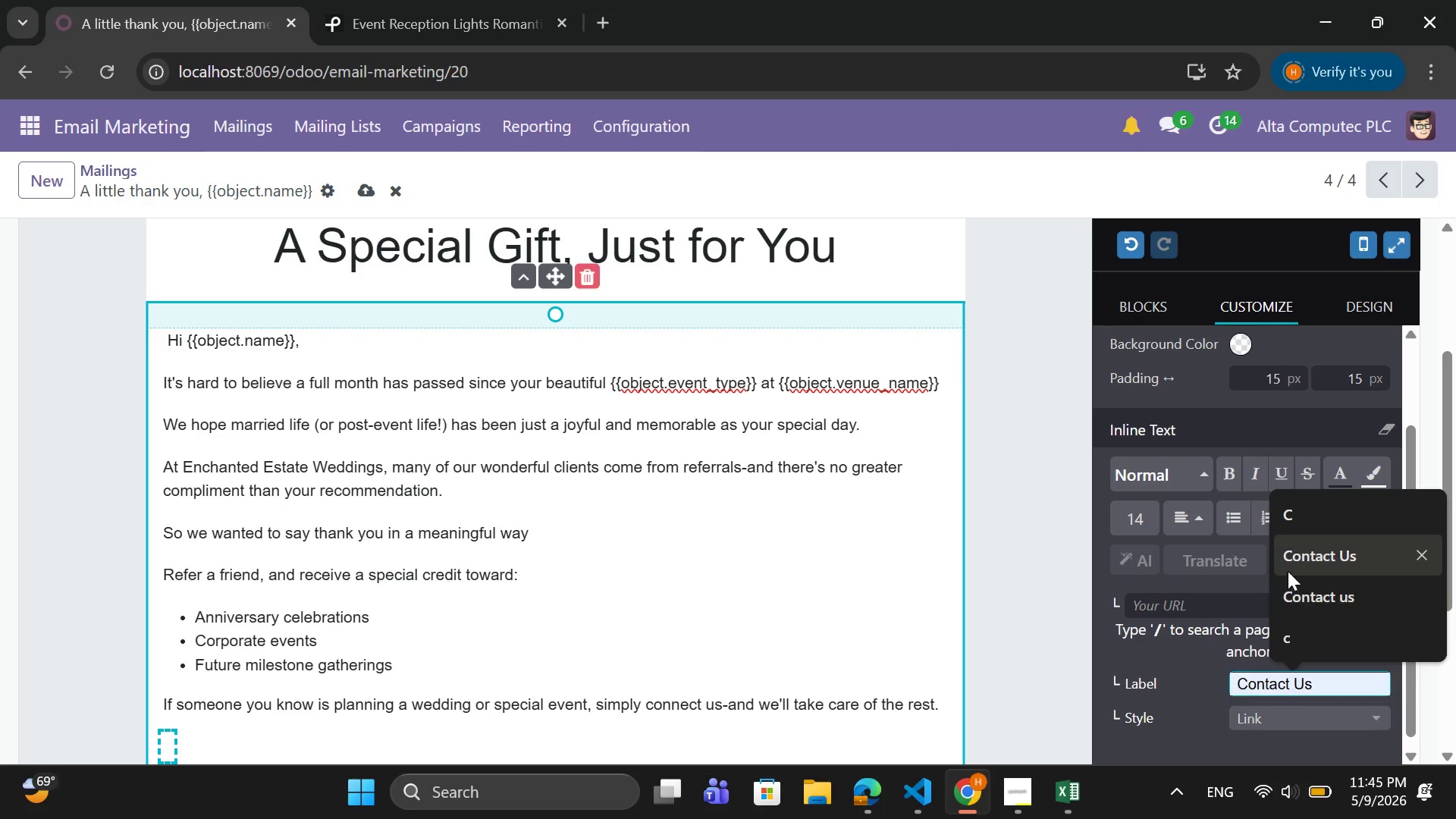 
left_click([1295, 568])
 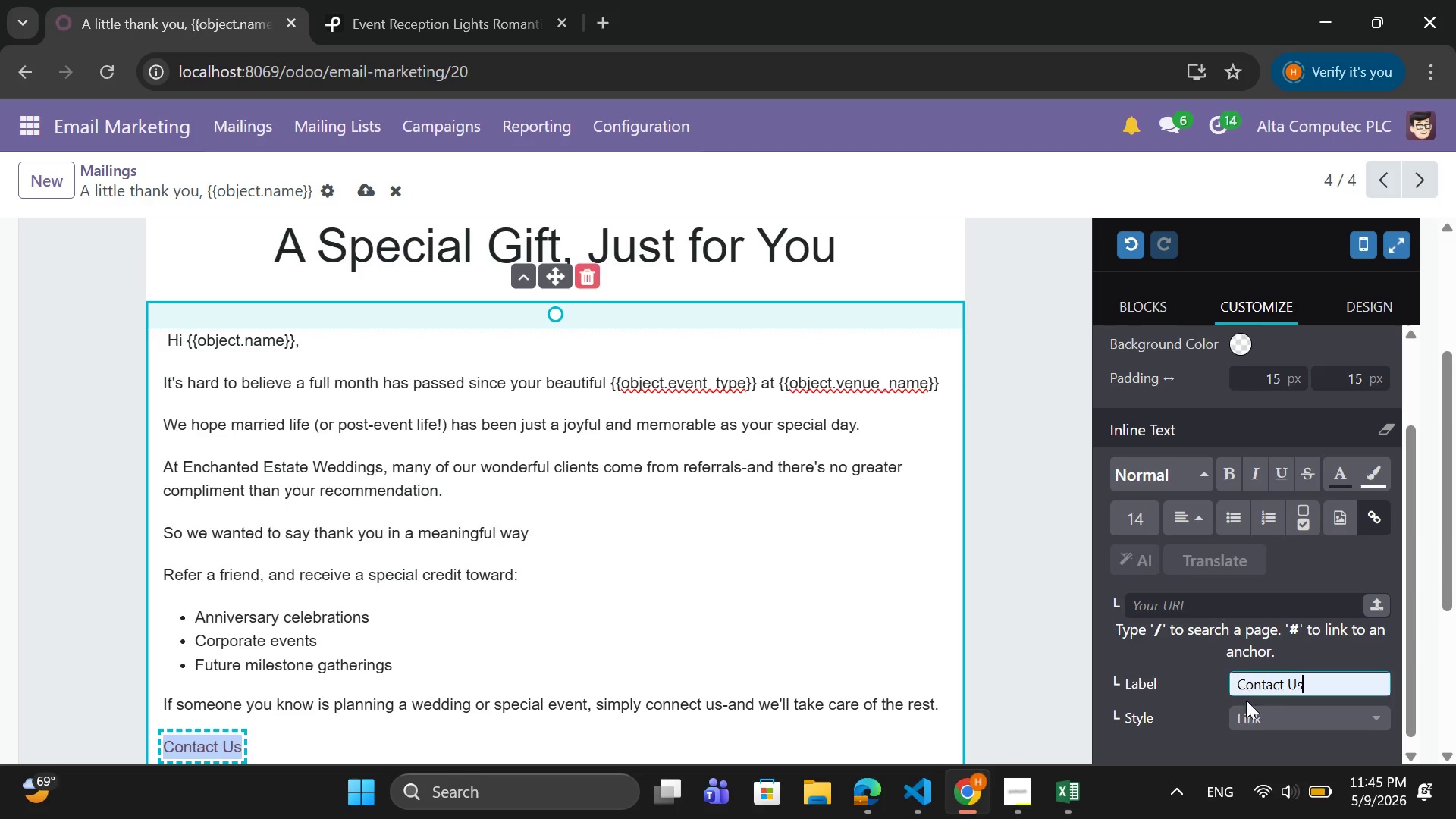 
left_click([1254, 720])
 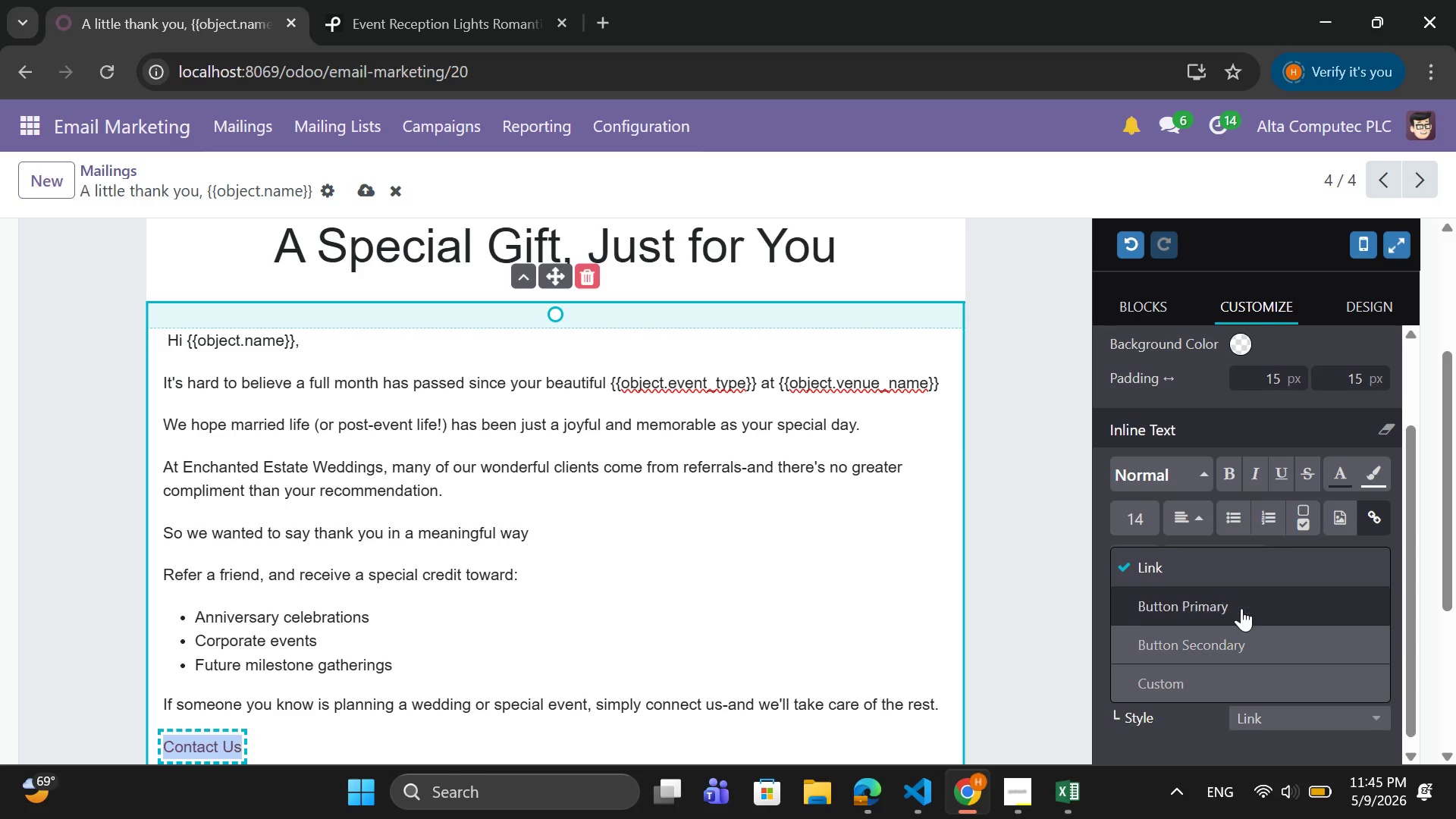 
left_click([1241, 605])
 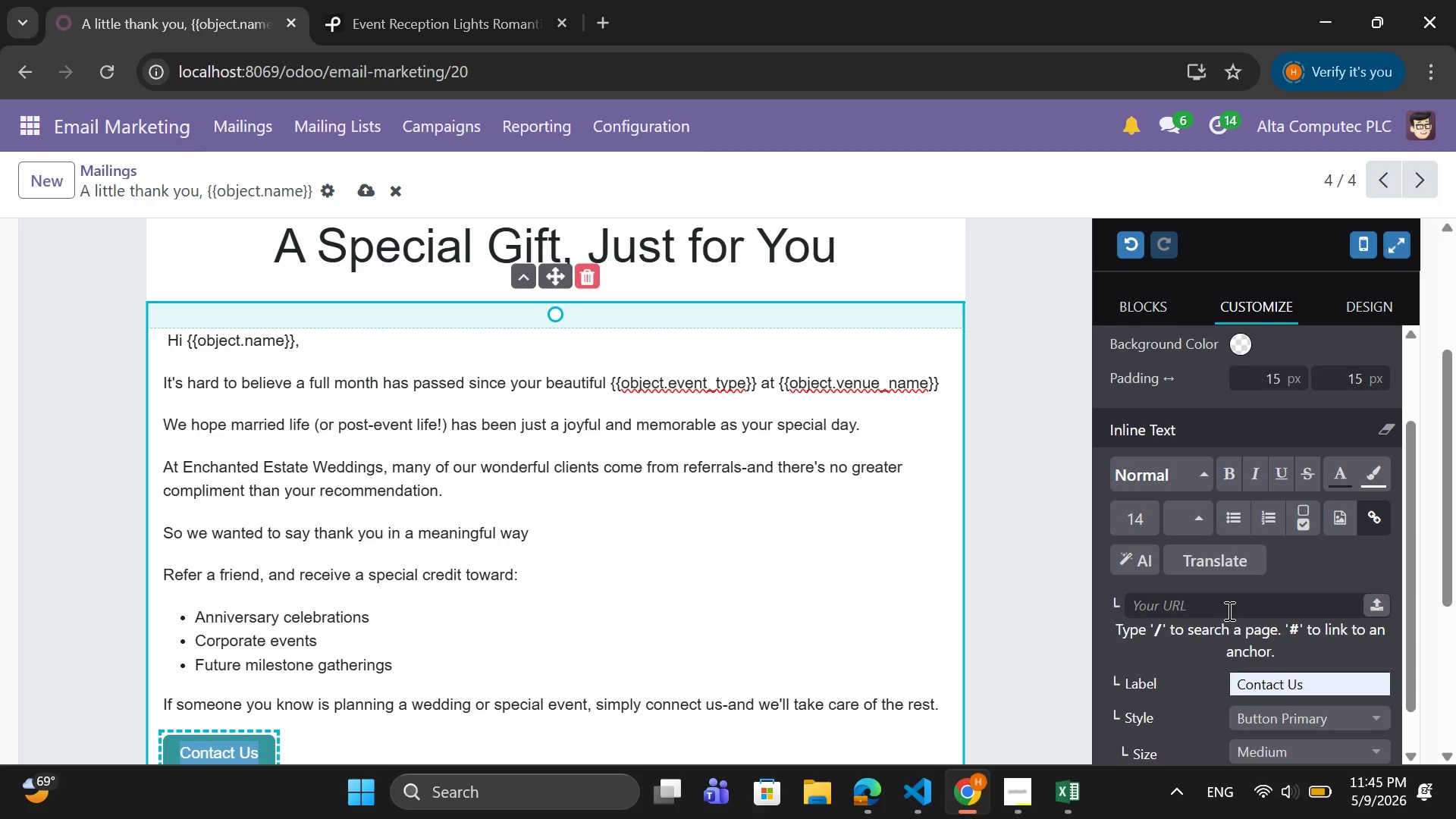 
left_click([1228, 610])
 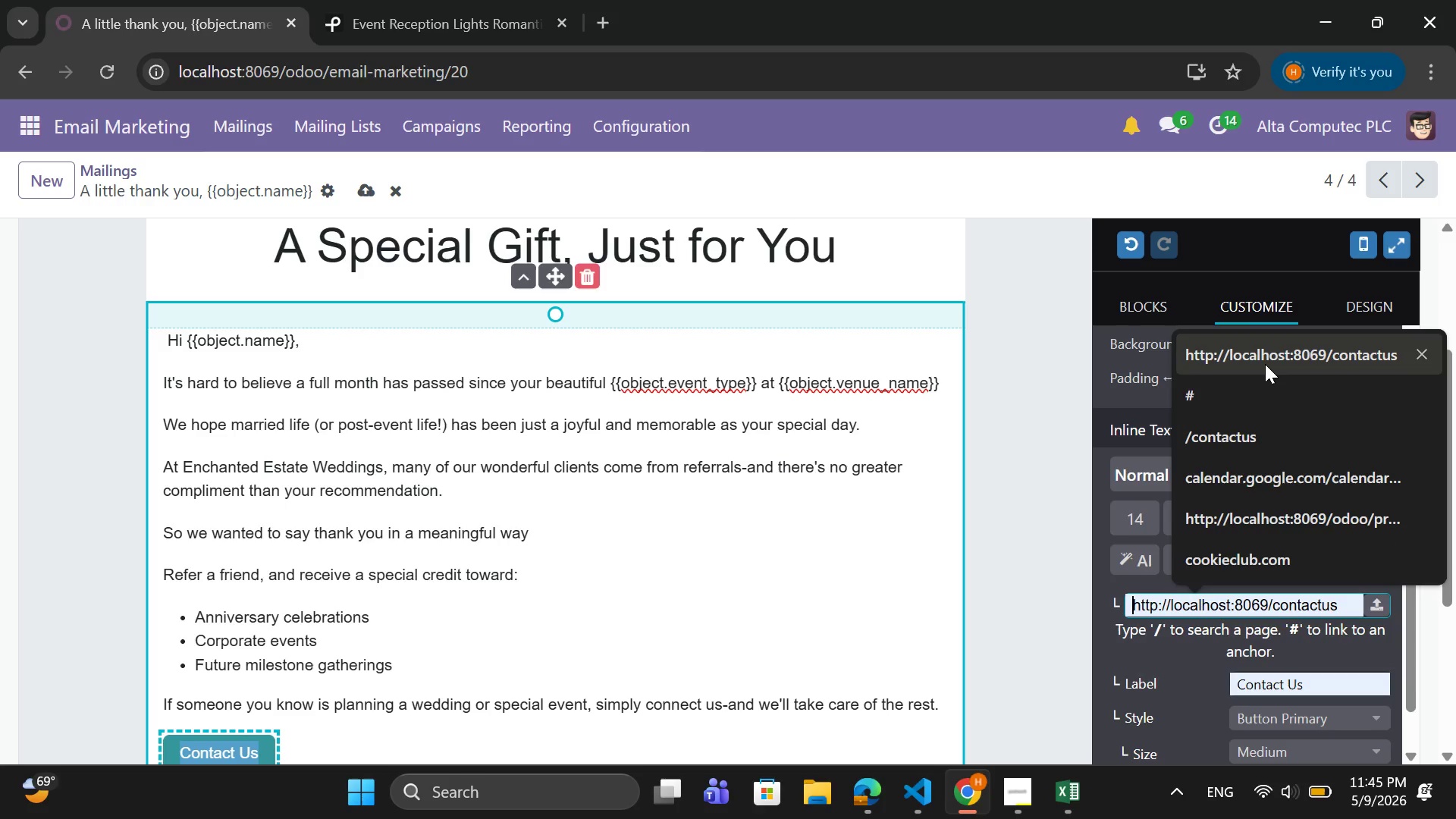 
left_click([1265, 364])
 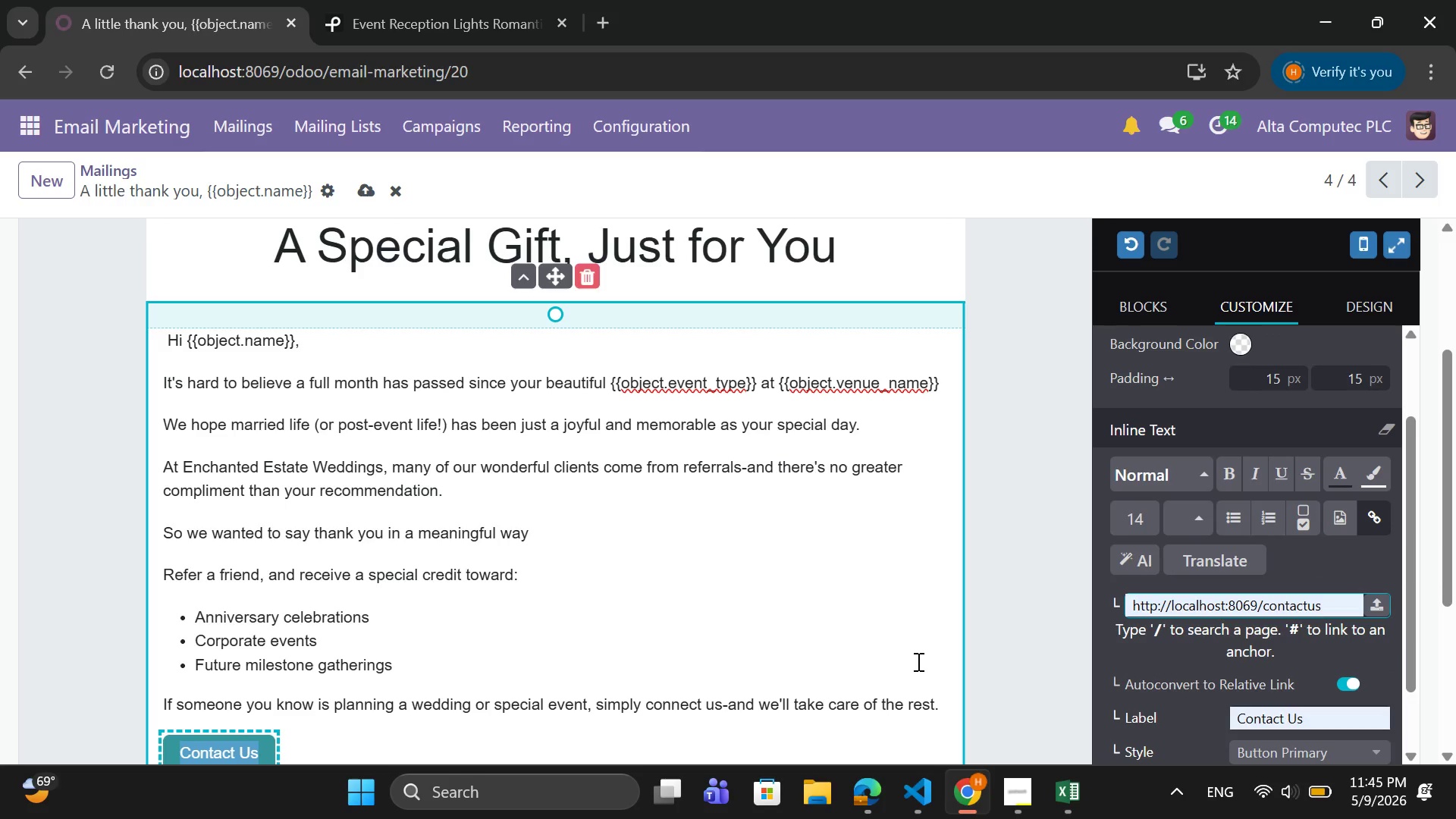 
scroll: coordinate [899, 664], scroll_direction: down, amount: 1.0
 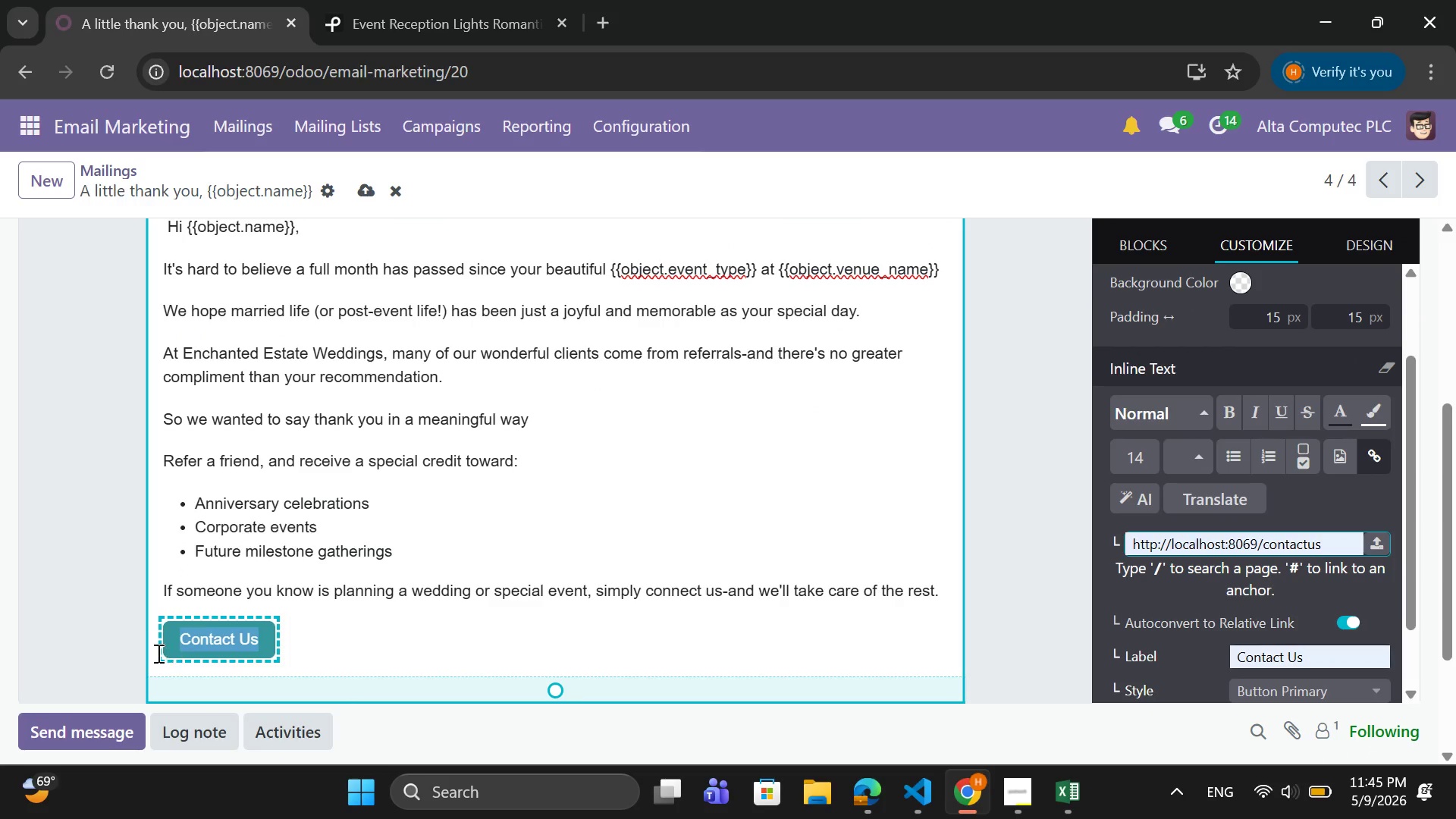 
left_click([155, 642])
 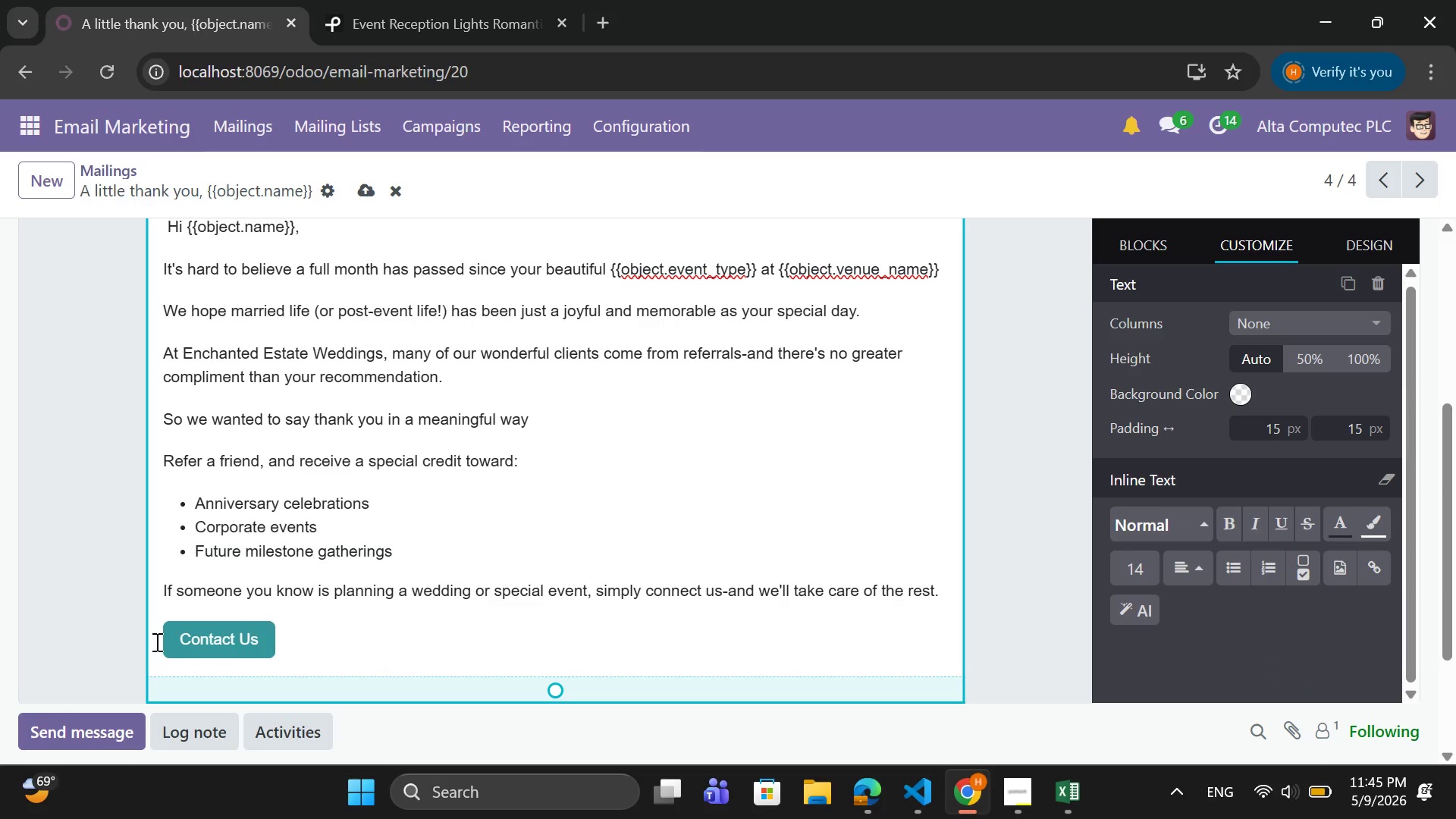 
key(Tab)
 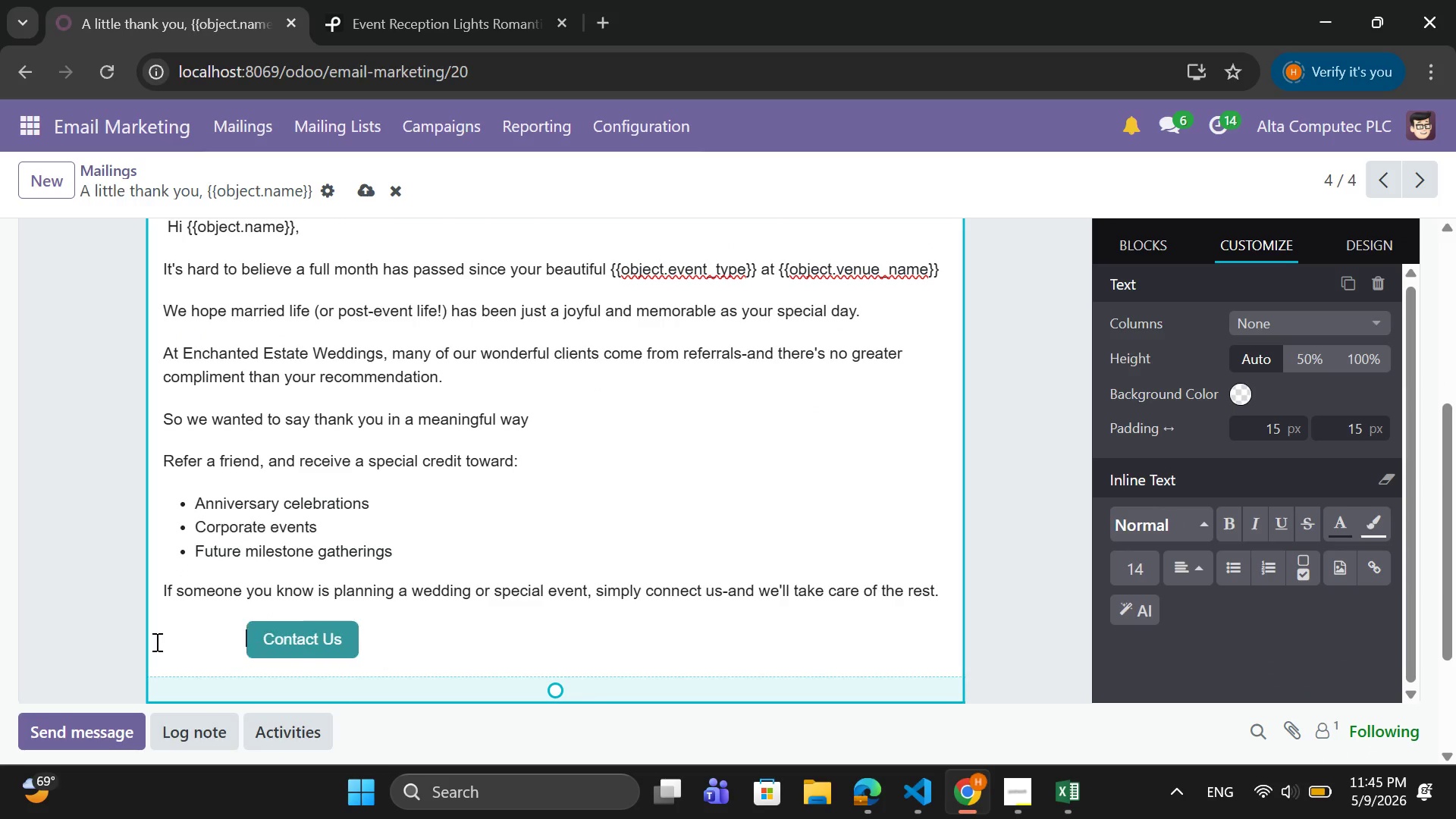 
key(Tab)
 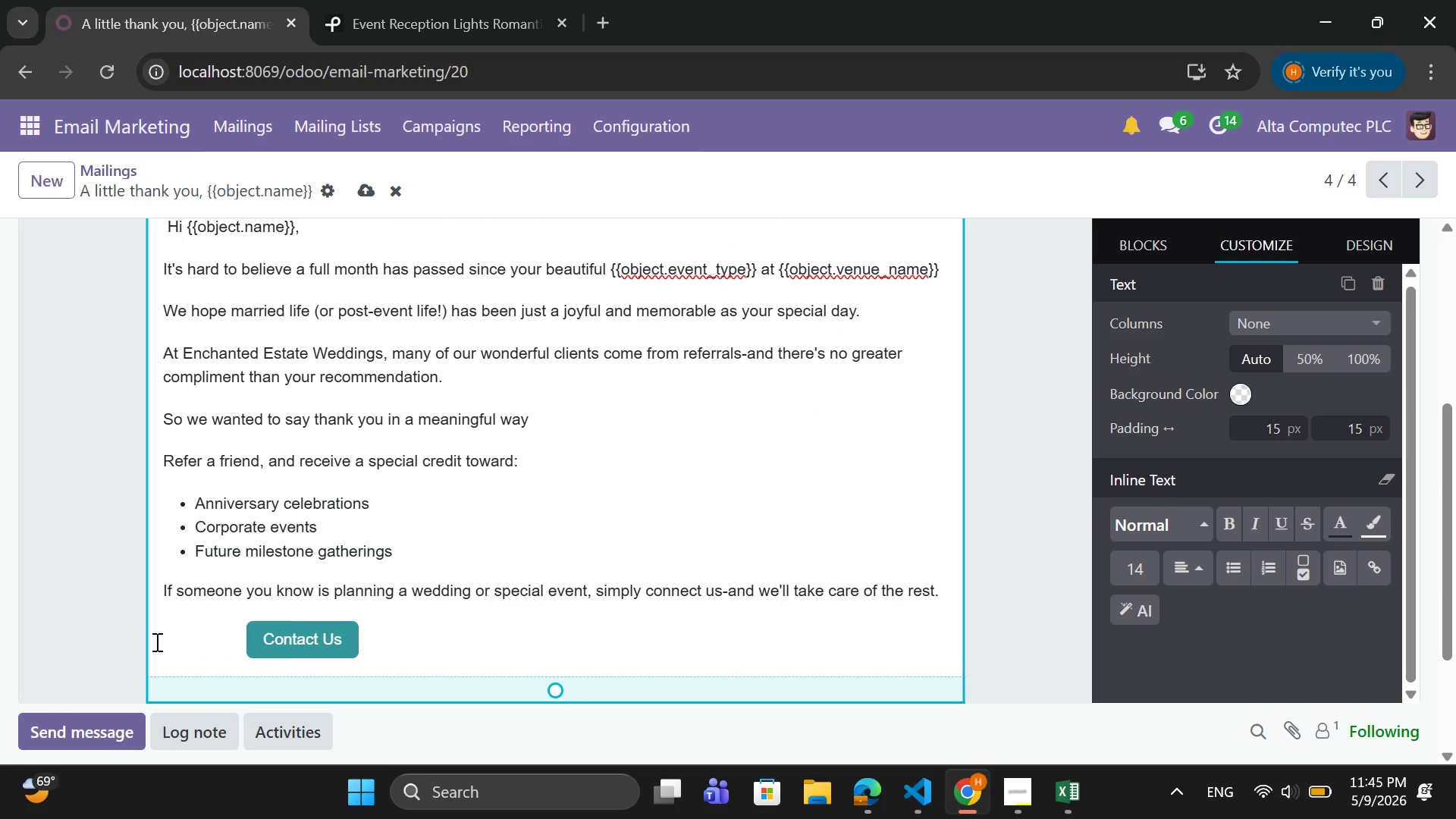 
key(Tab)
 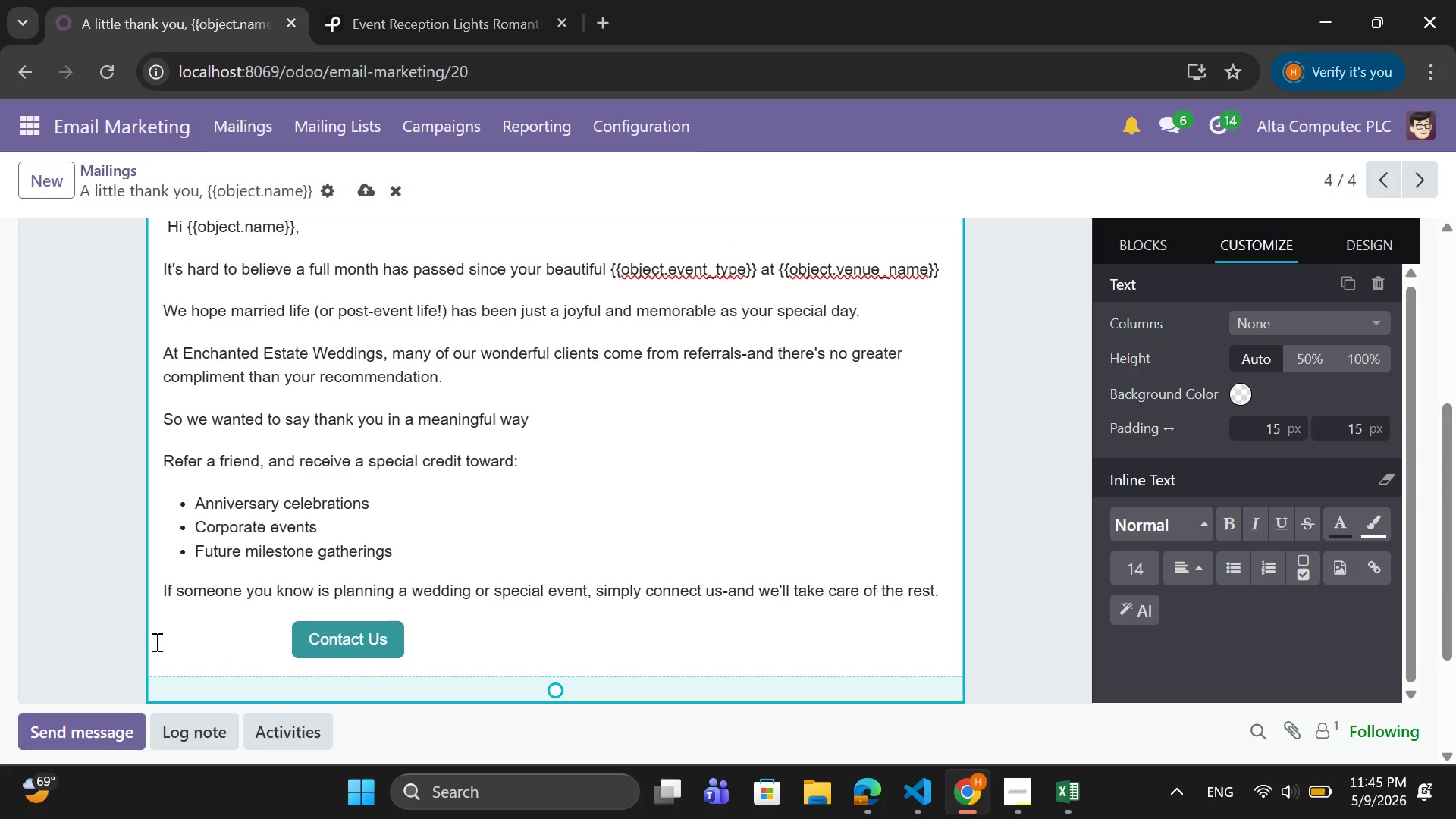 
scroll: coordinate [456, 708], scroll_direction: none, amount: 0.0
 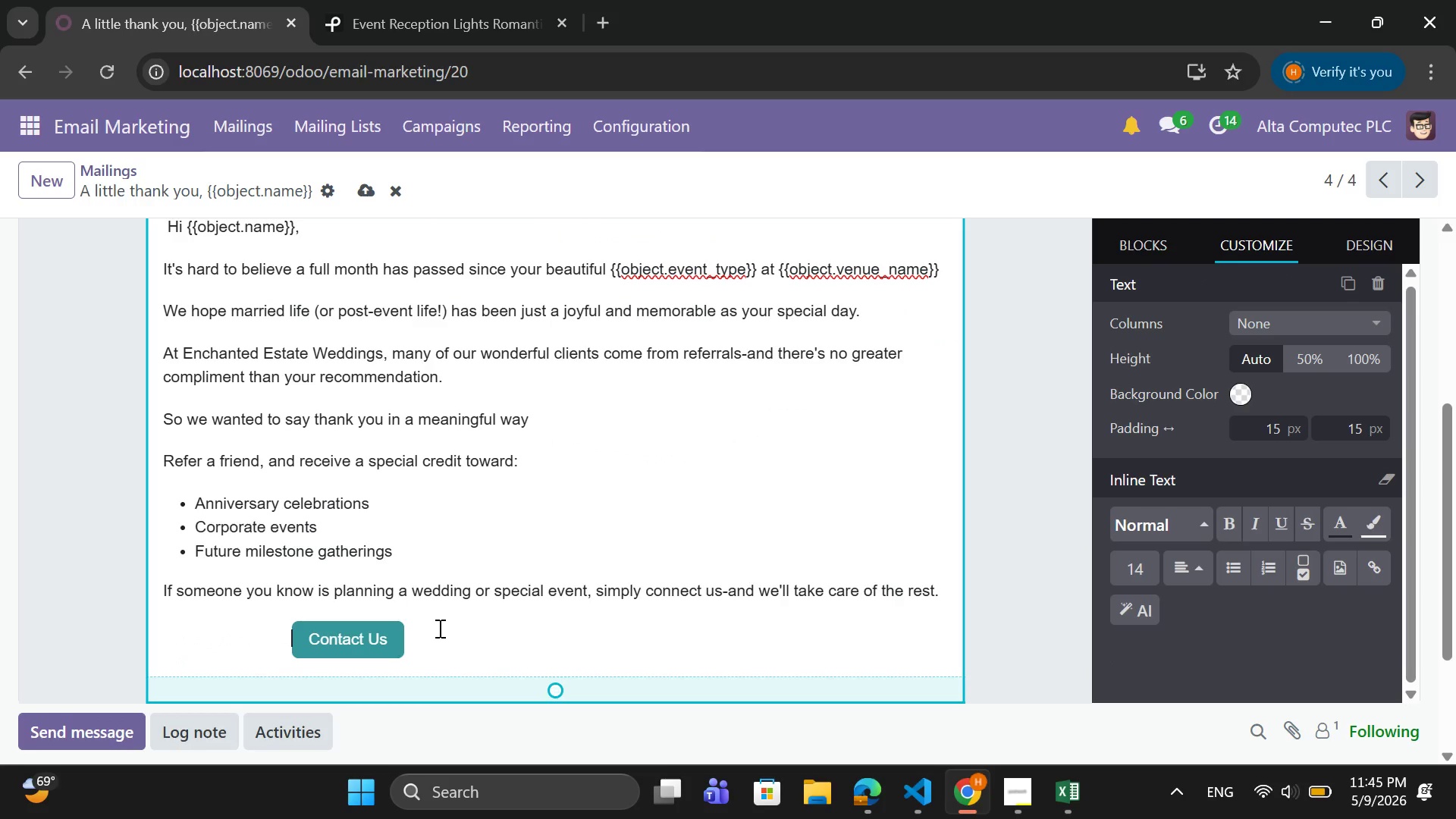 
left_click([438, 628])
 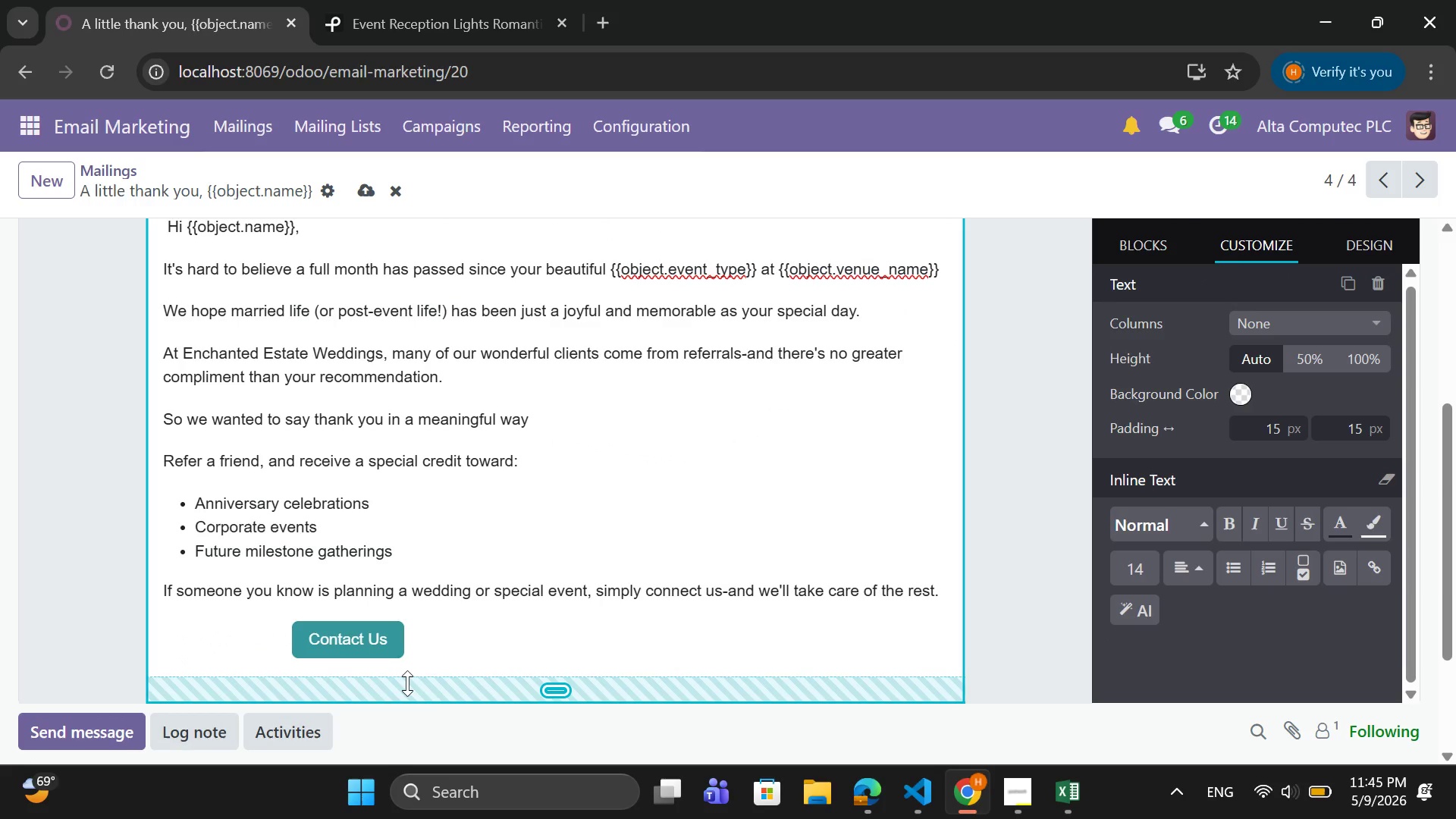 
key(Enter)
 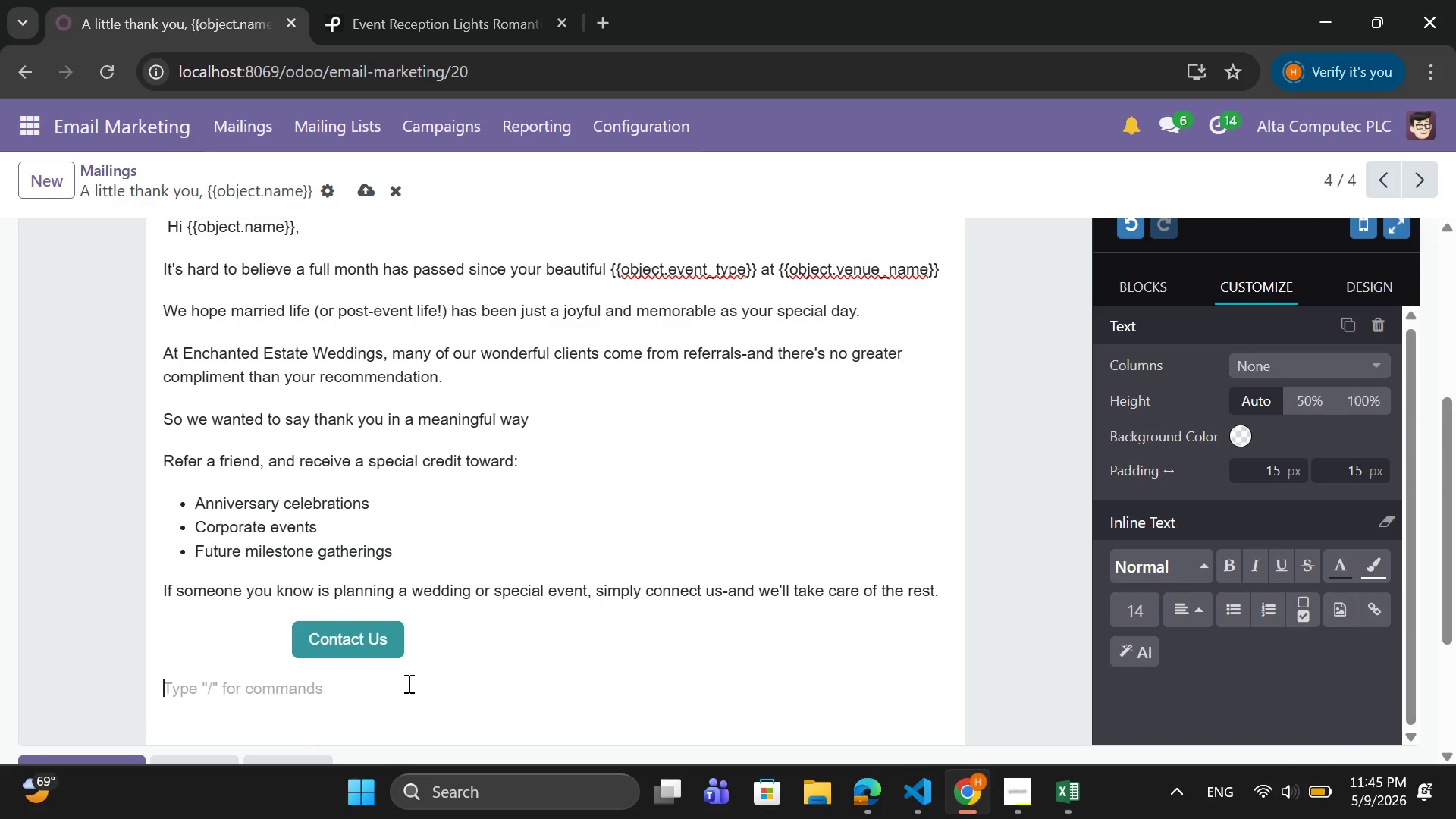 
type(Your  trust )
 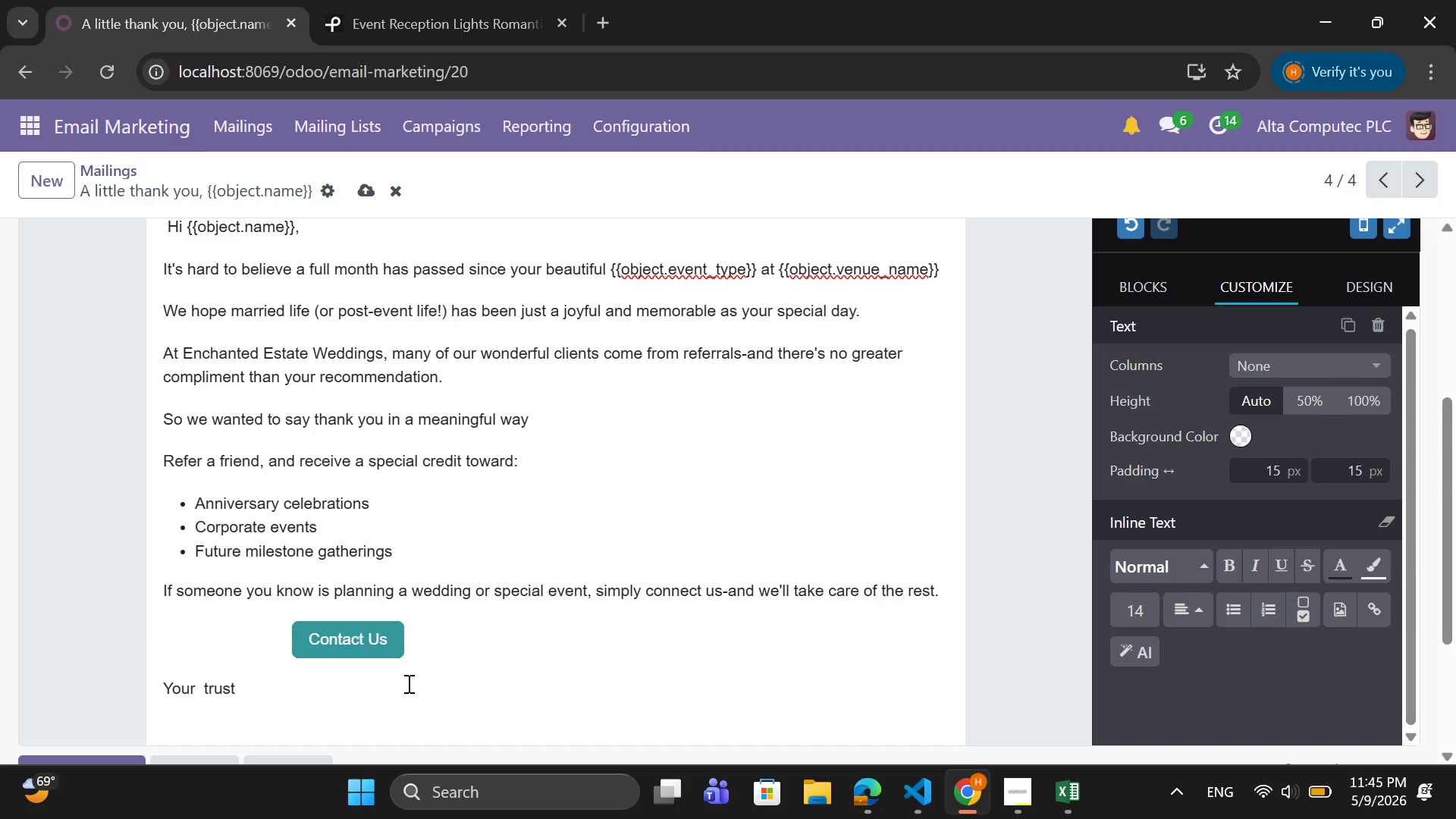 
key(ArrowLeft)
 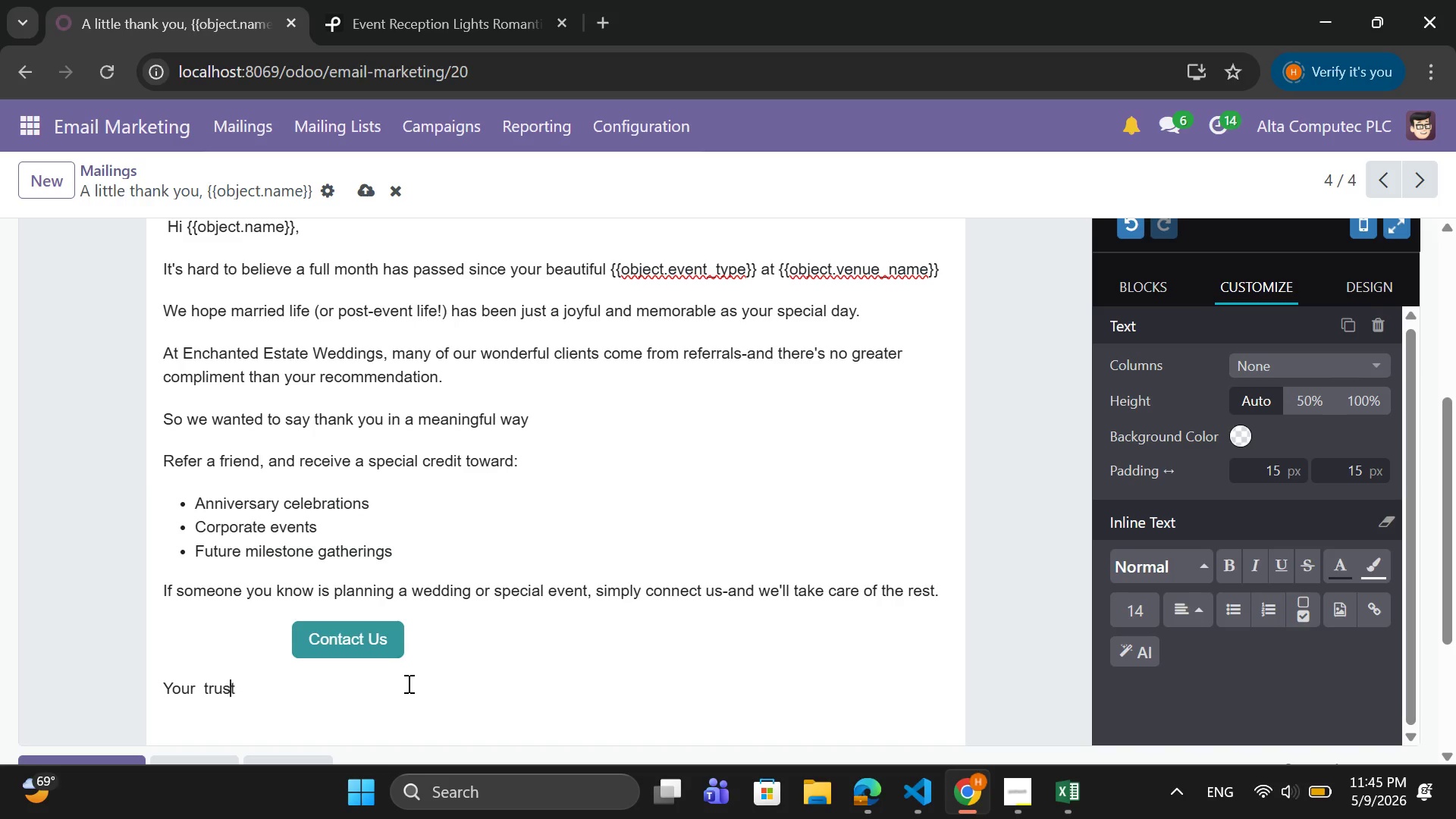 
key(ArrowLeft)
 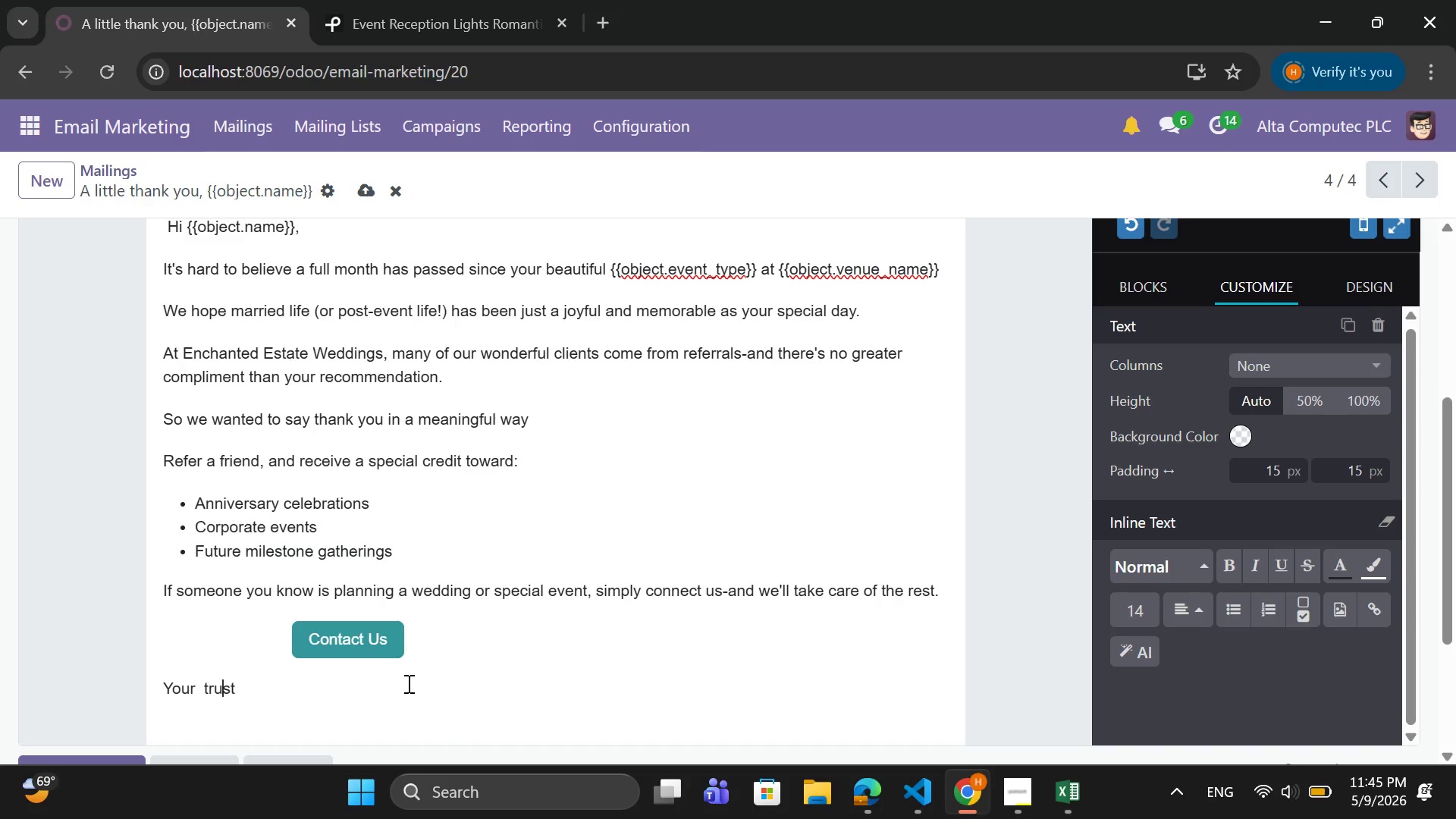 
key(ArrowLeft)
 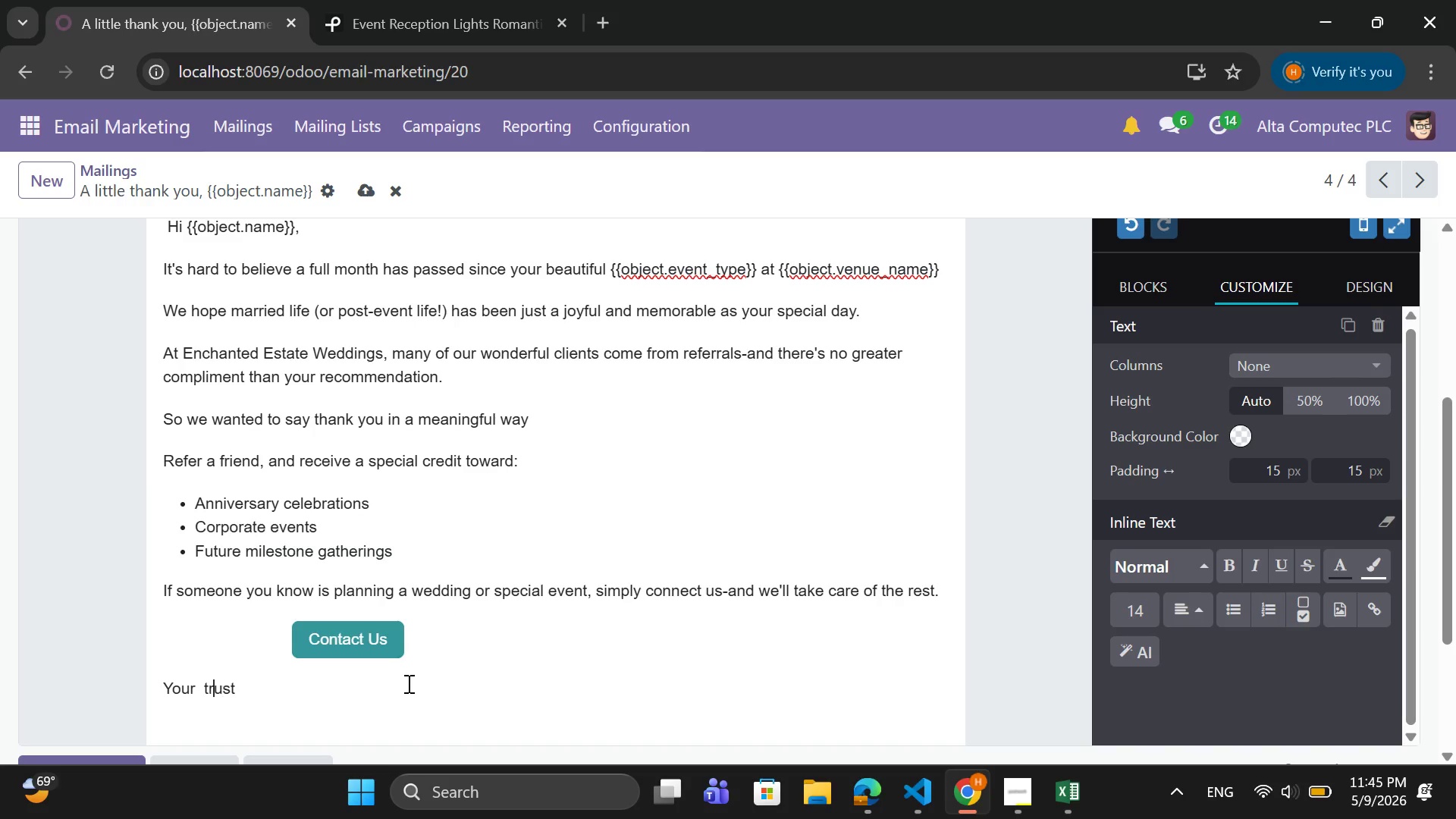 
key(ArrowLeft)
 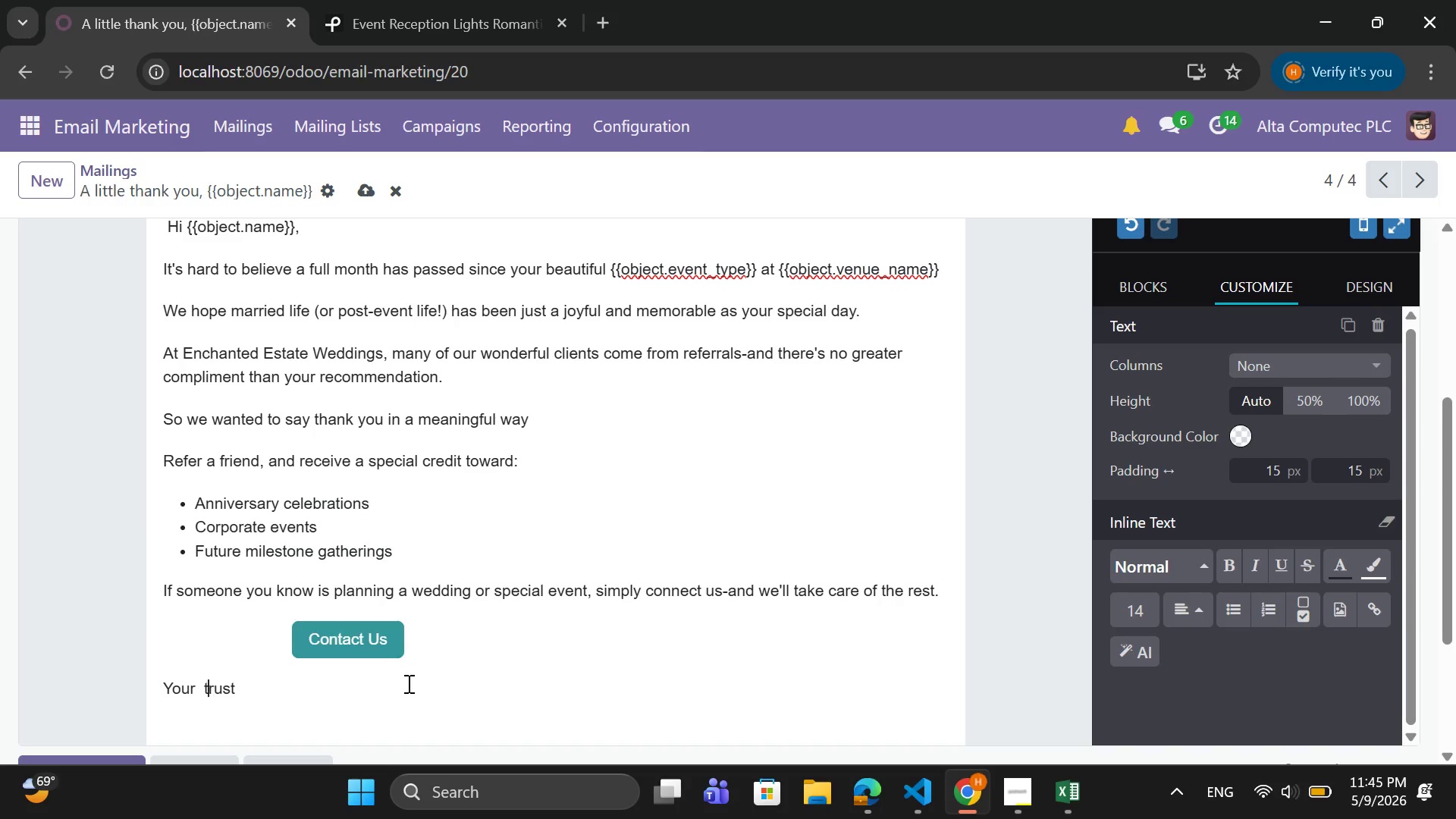 
key(ArrowLeft)
 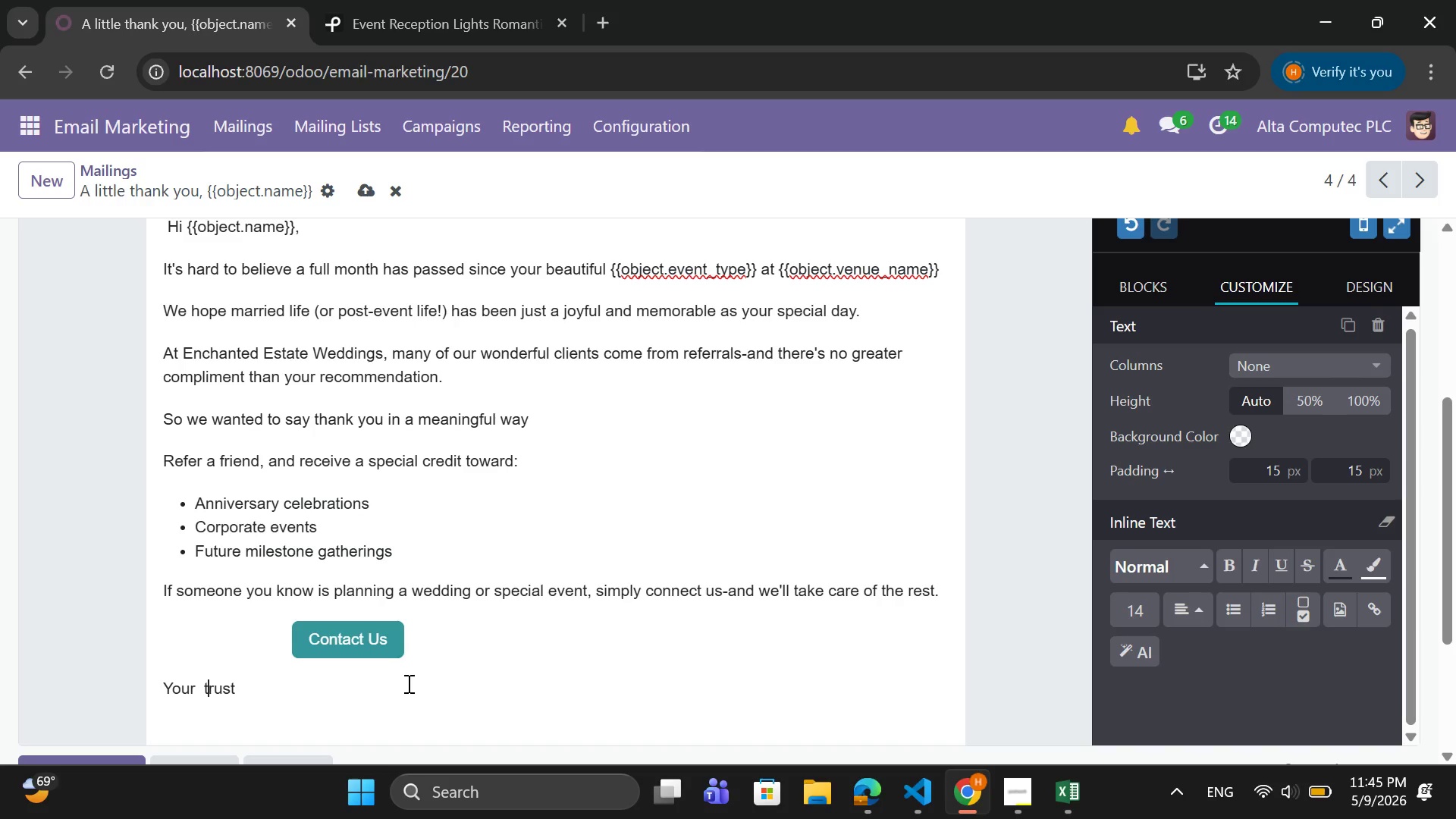 
key(ArrowLeft)
 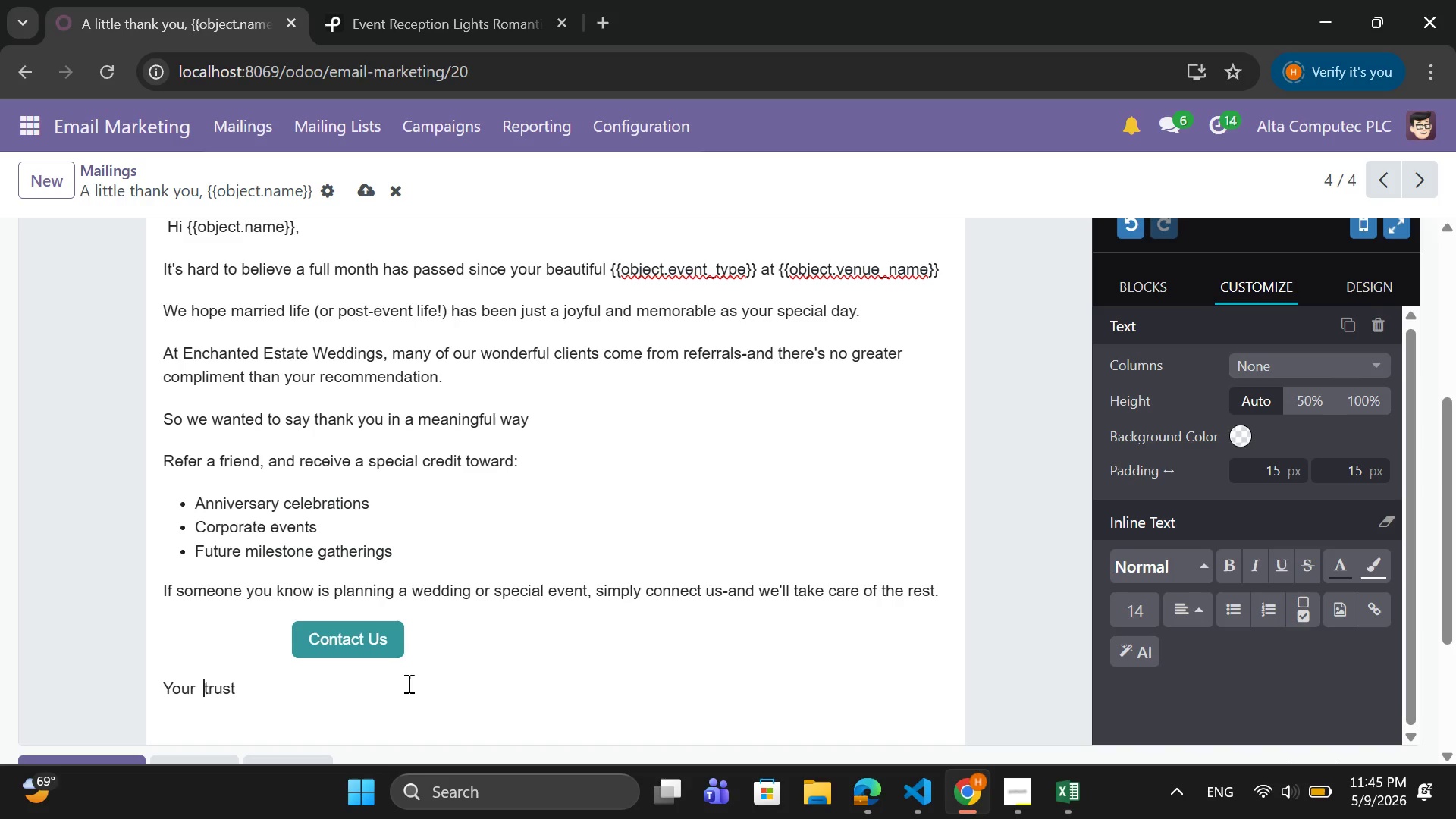 
key(Backspace)
 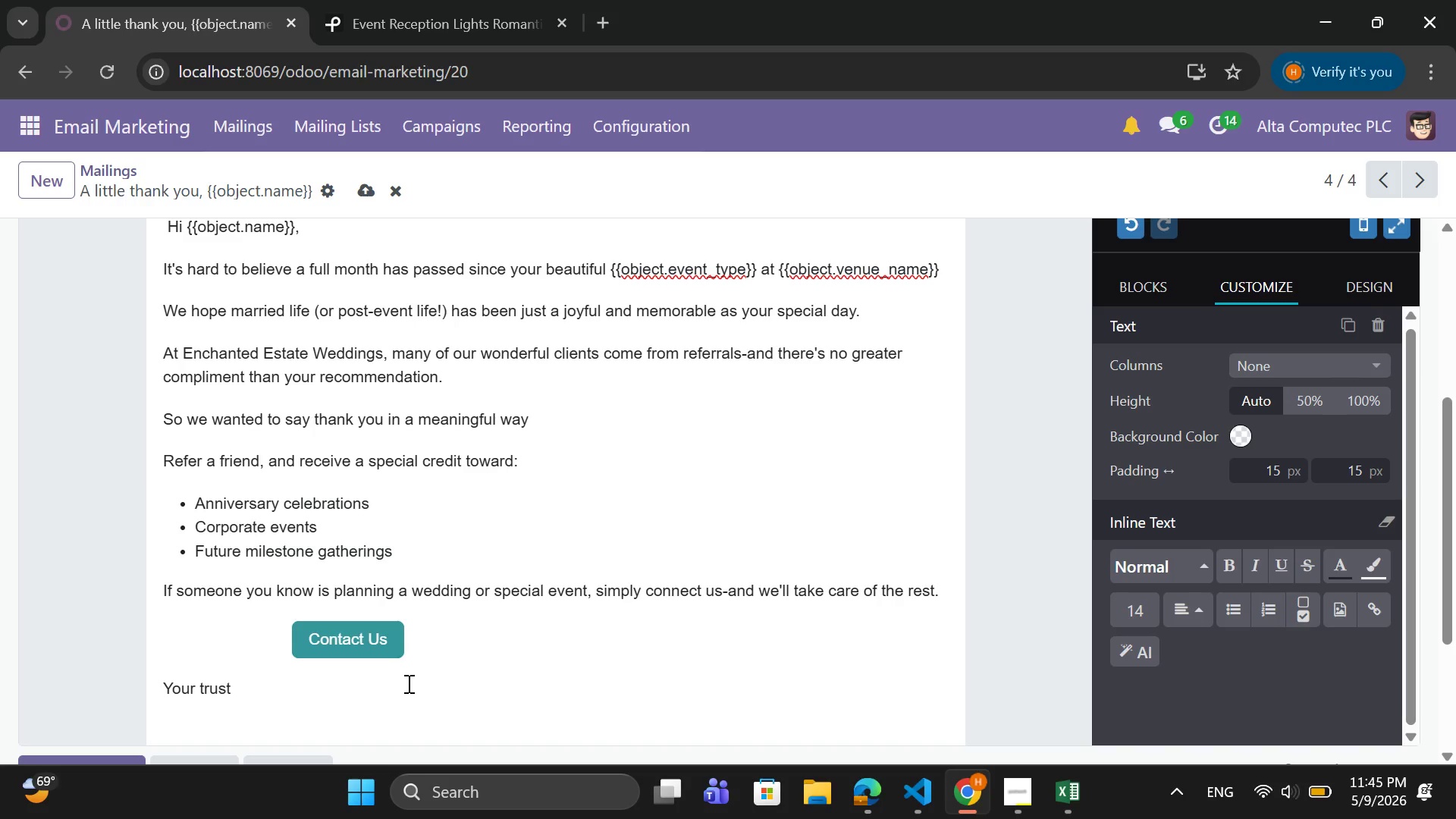 
key(ArrowRight)
 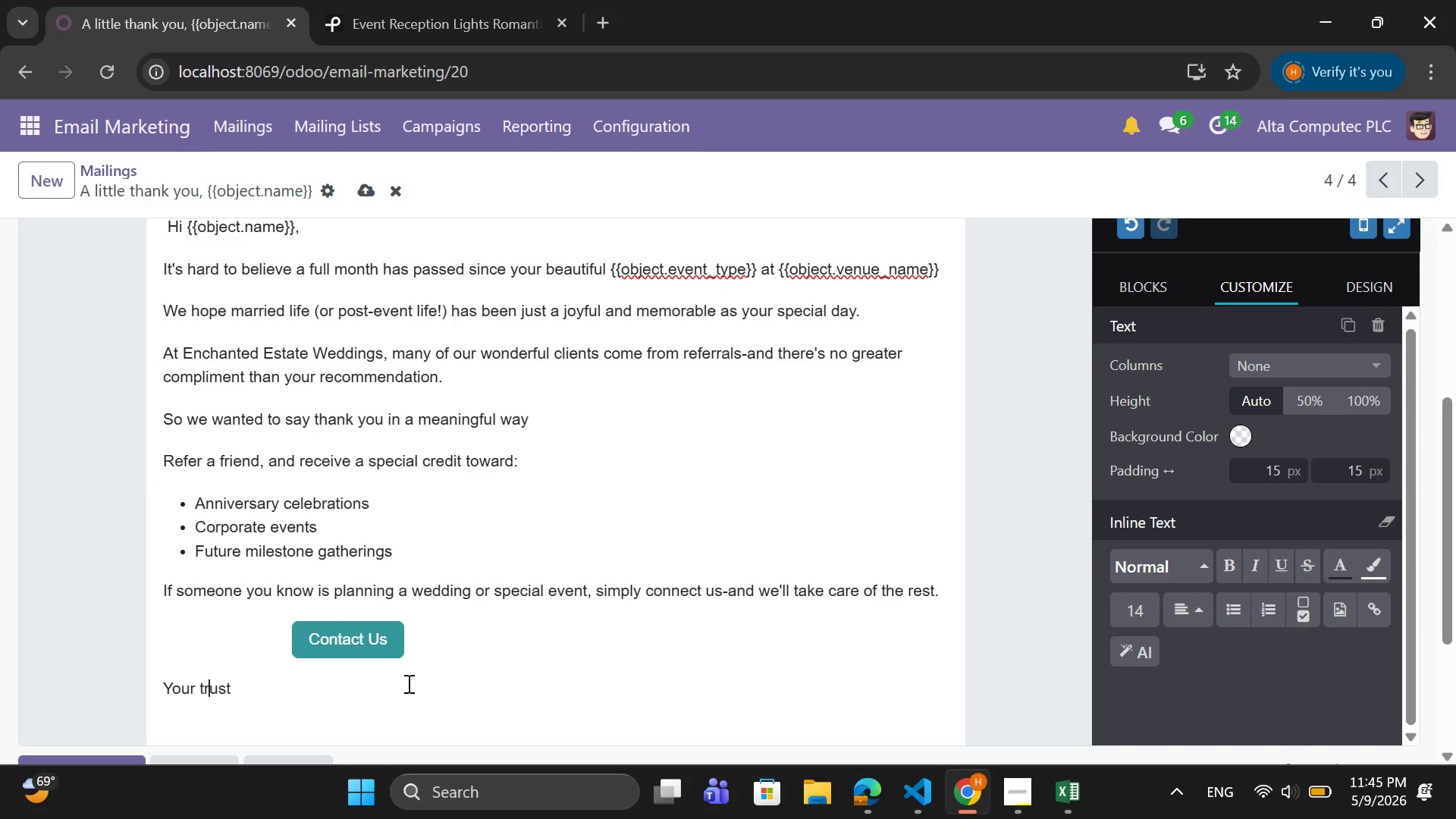 
key(ArrowRight)
 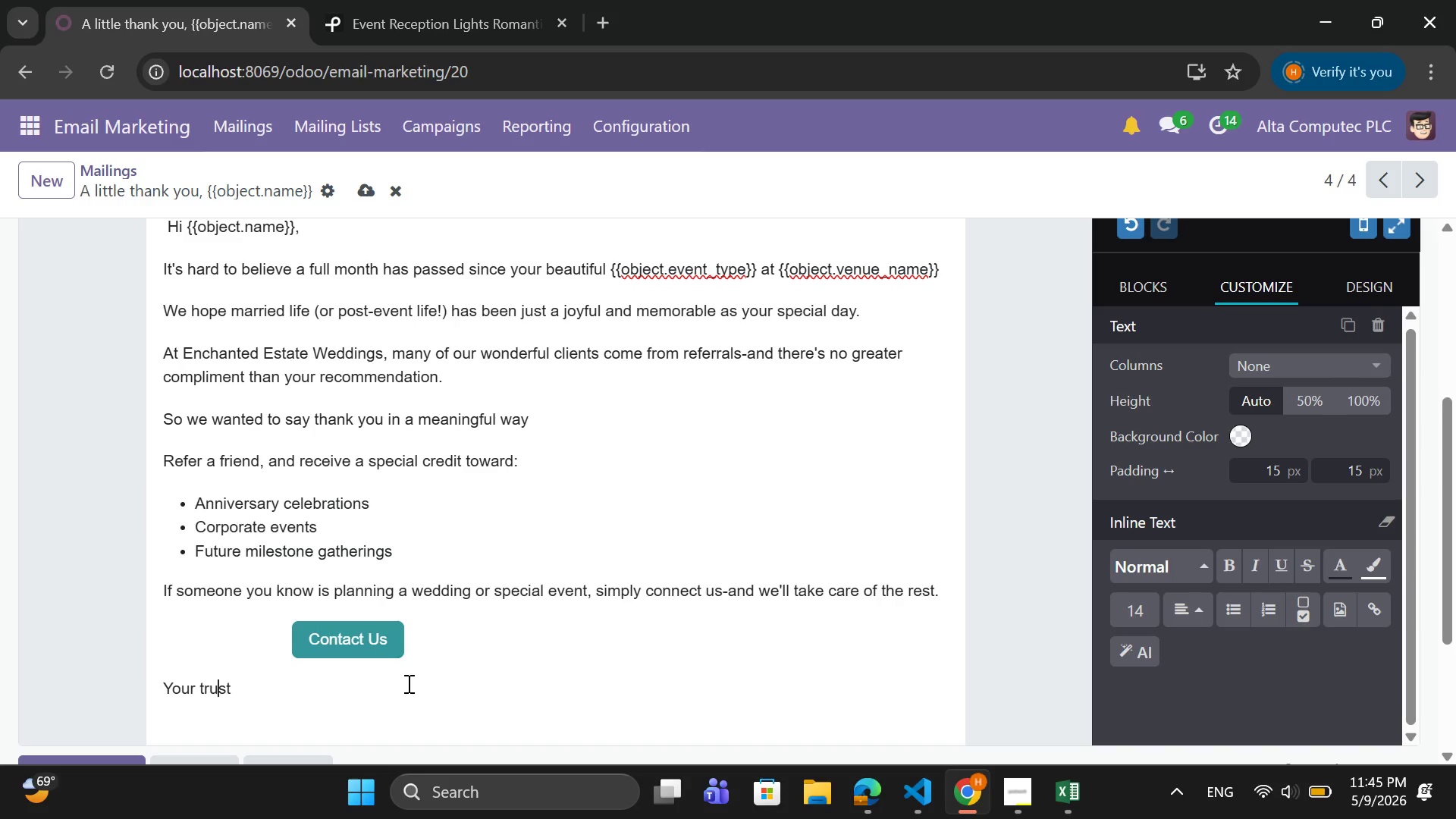 
key(ArrowRight)
 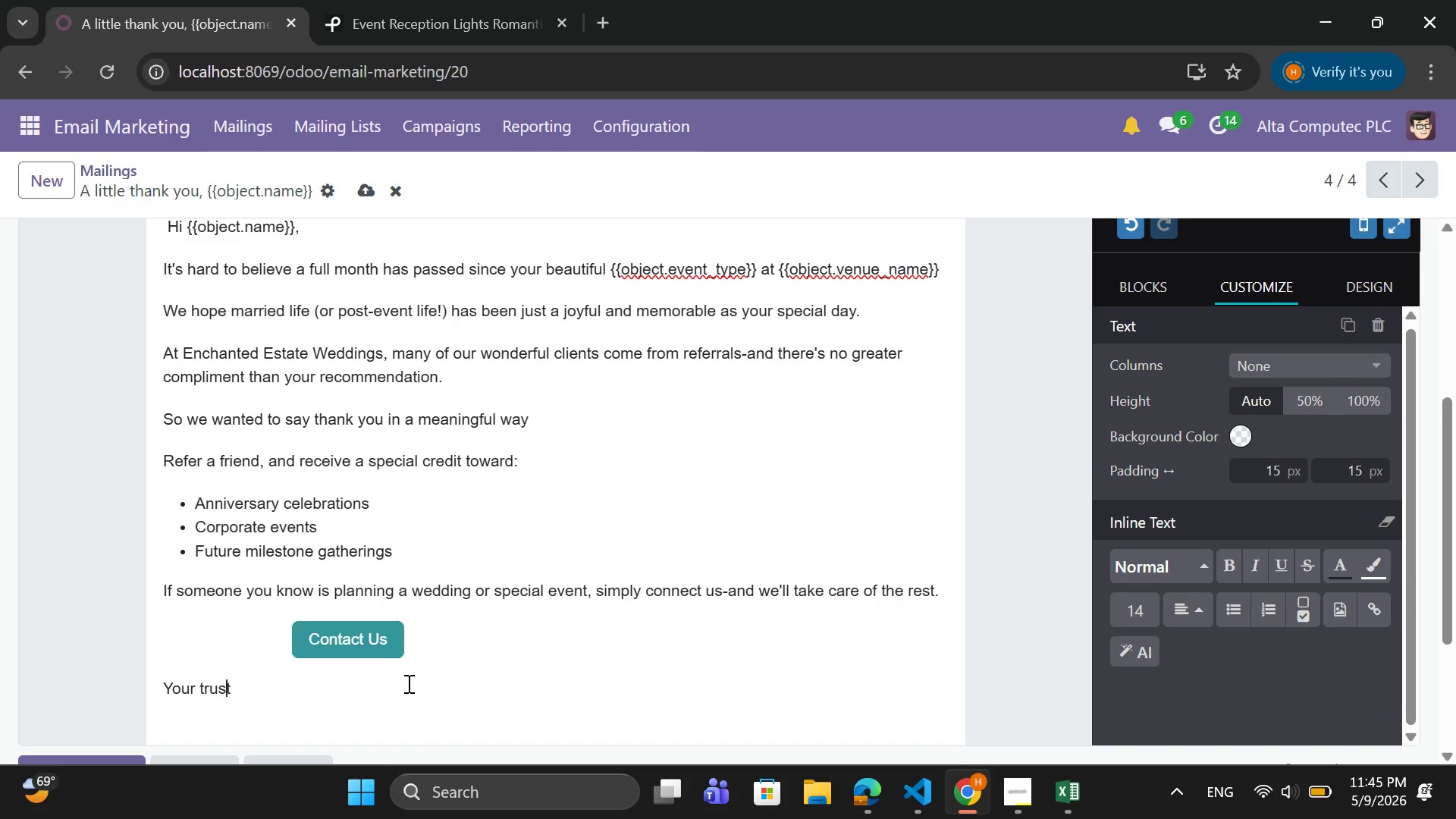 
key(ArrowRight)
 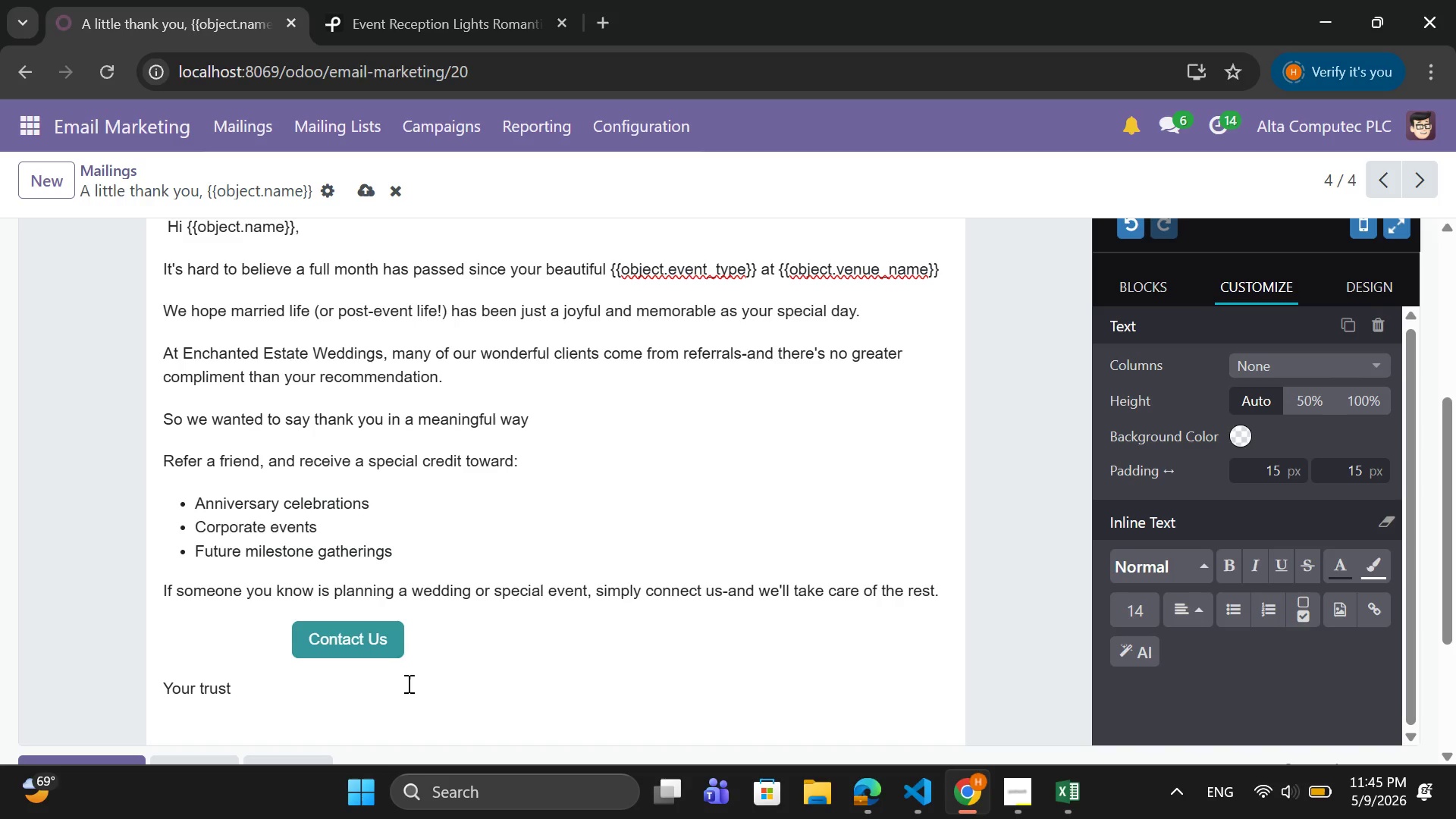 
key(ArrowRight)
 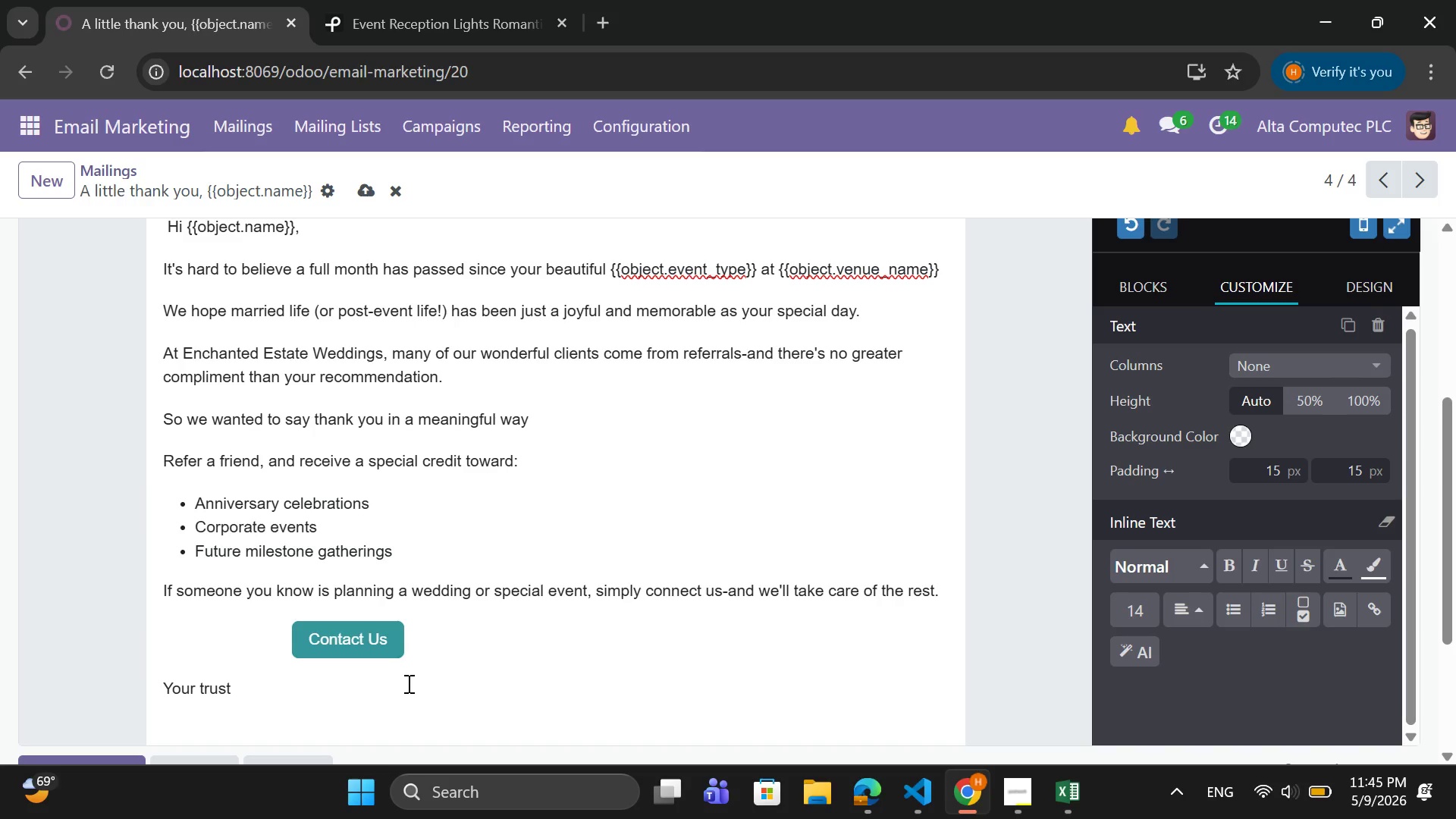 
type( means everthing)
 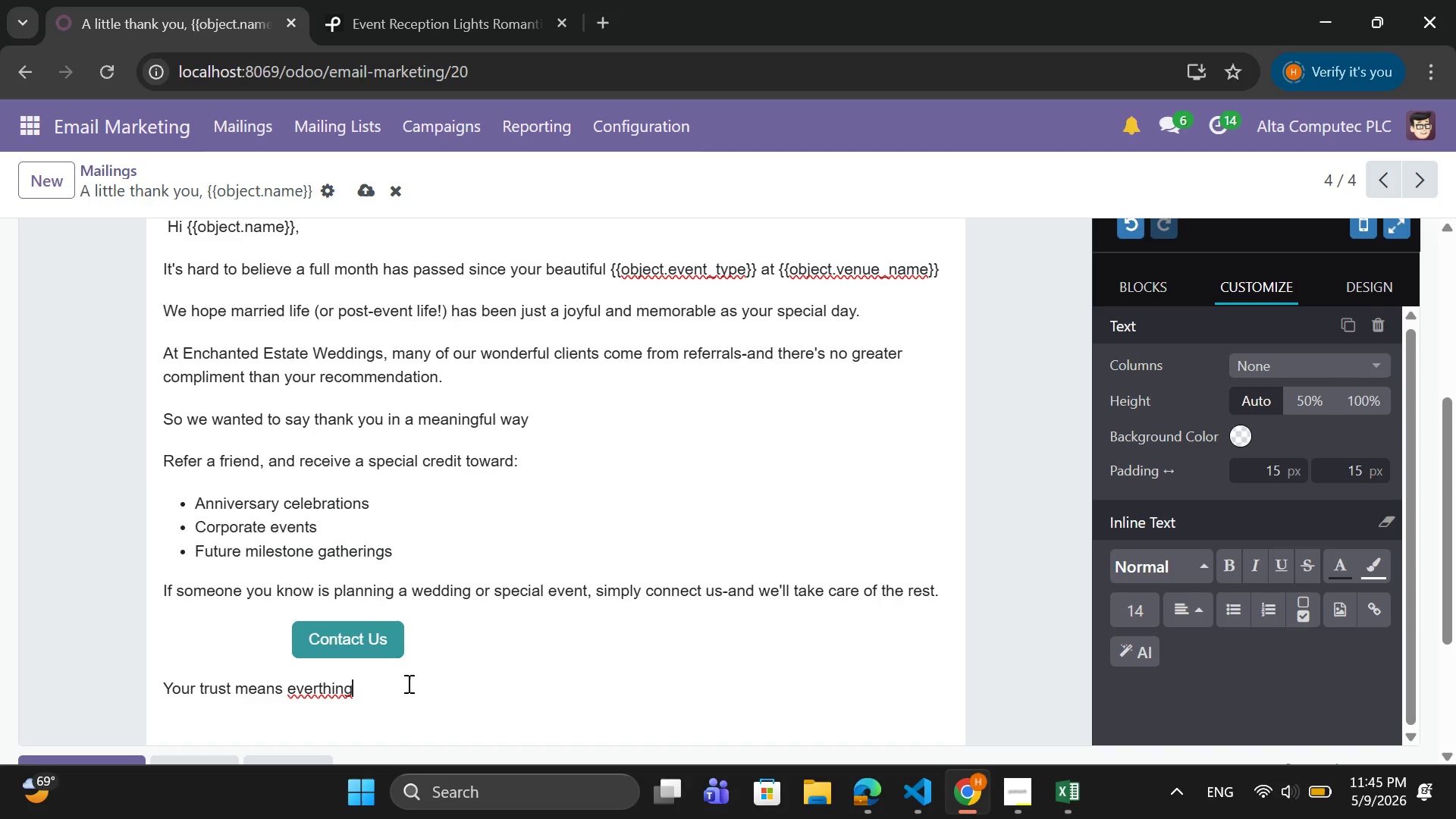 
key(ArrowLeft)
 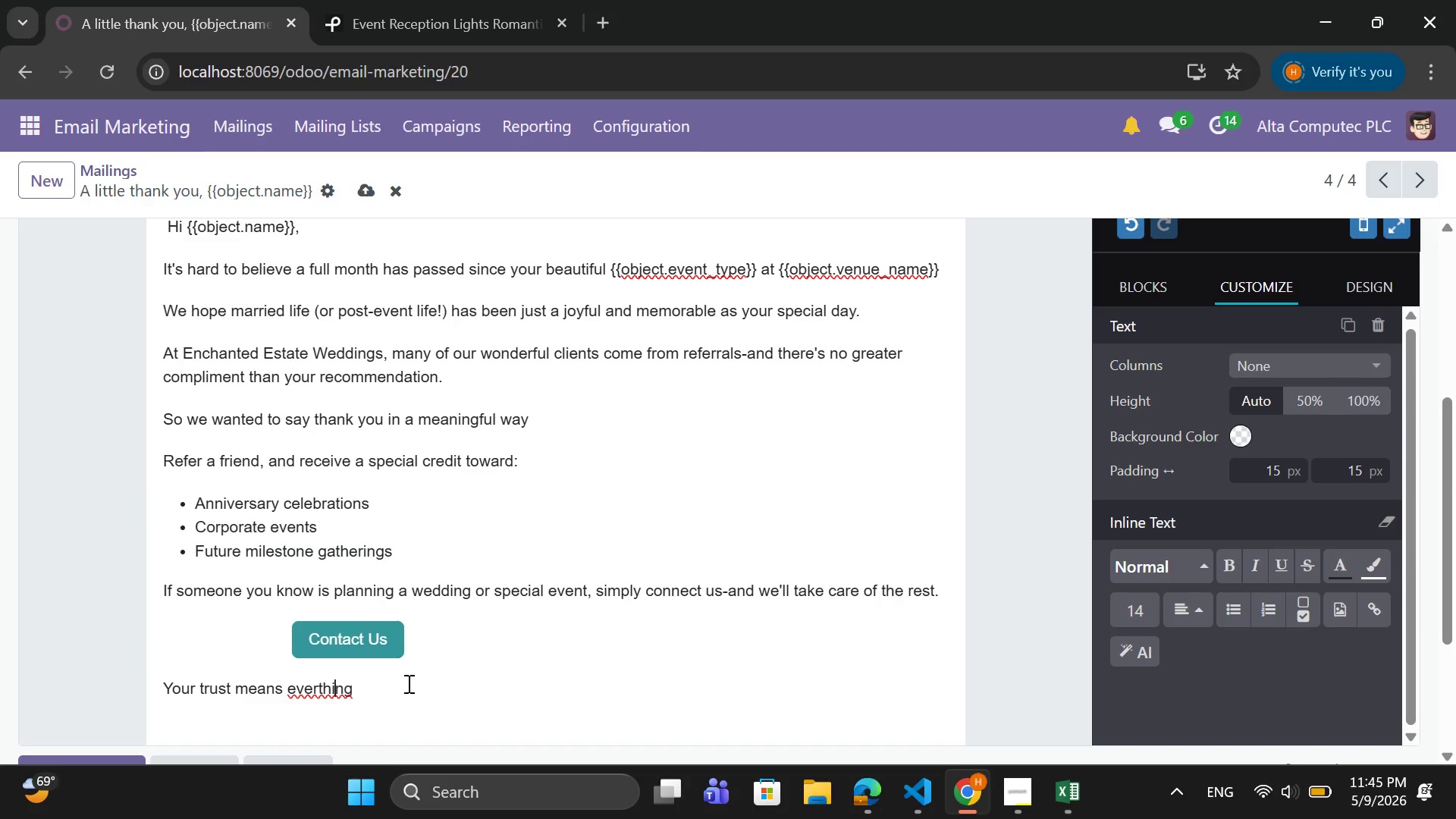 
key(ArrowLeft)
 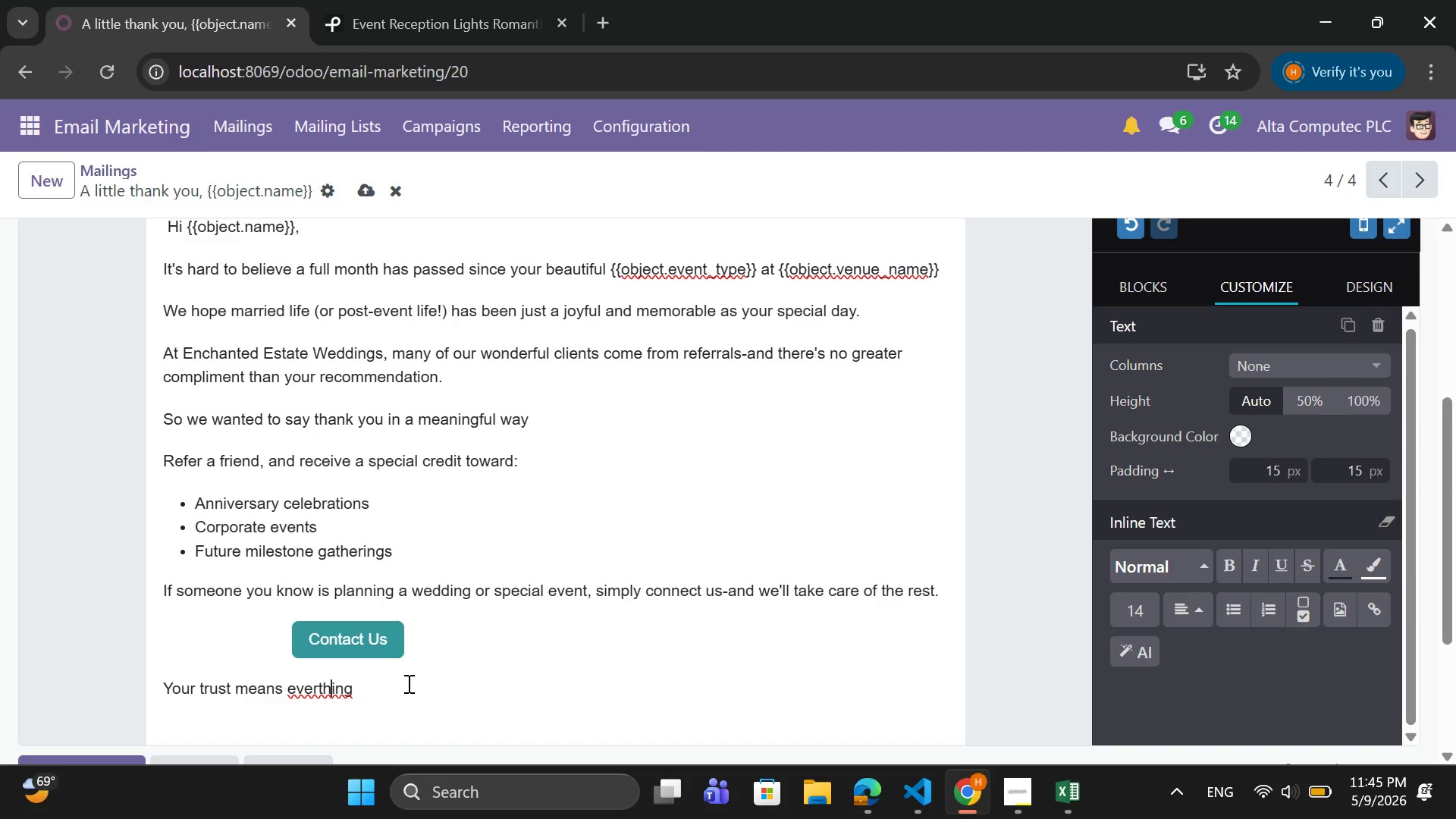 
key(ArrowLeft)
 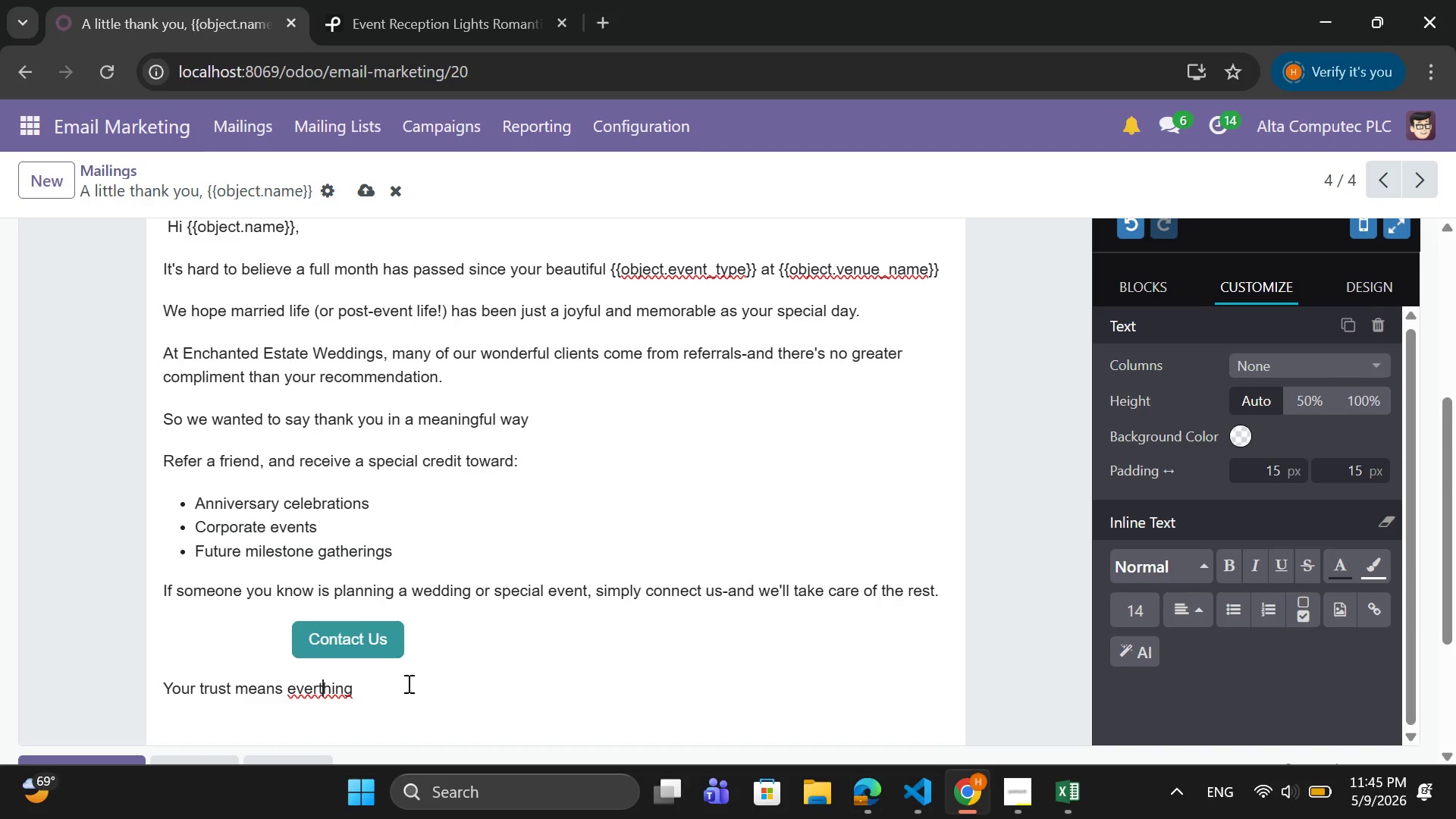 
key(ArrowLeft)
 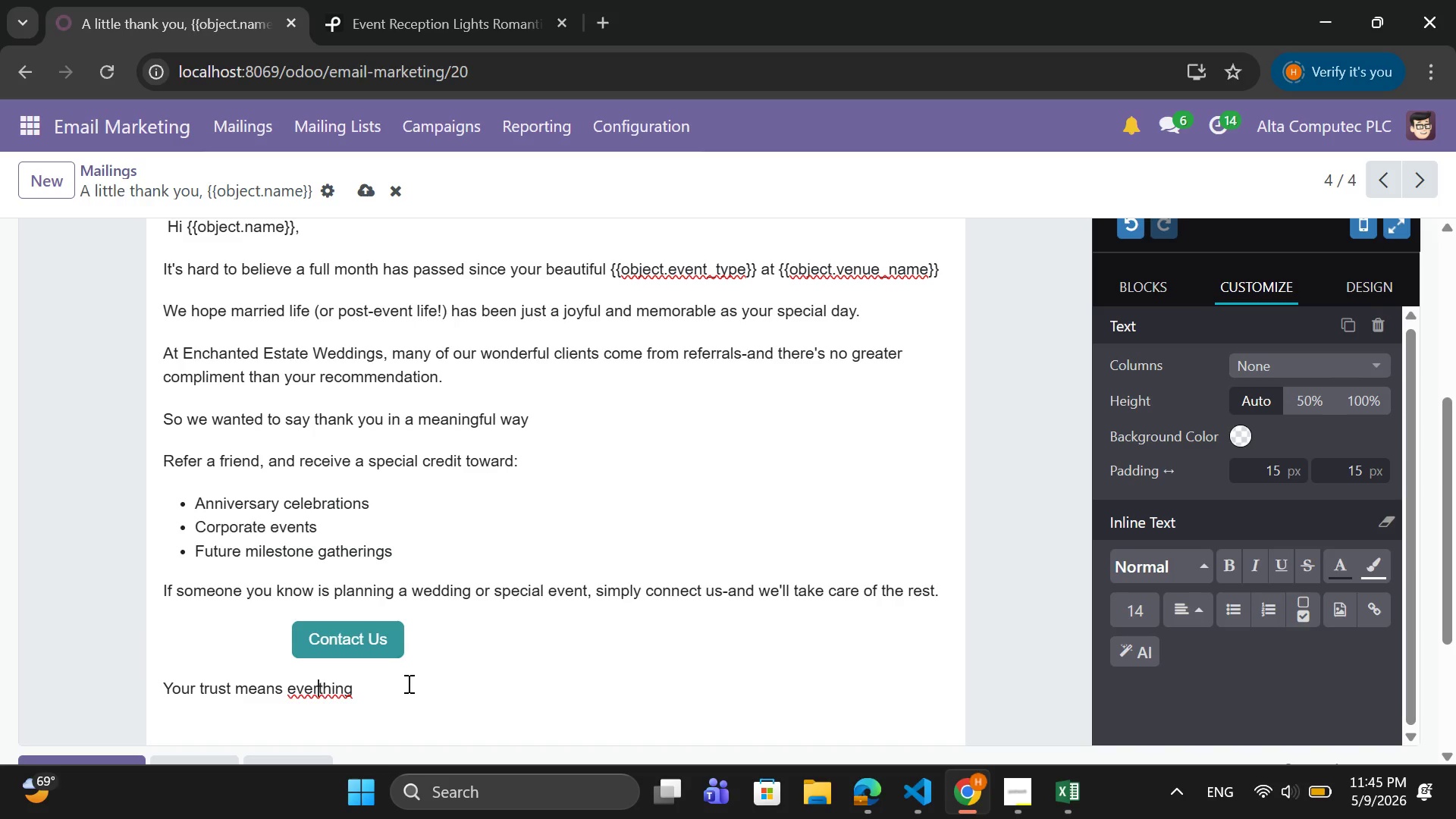 
key(ArrowLeft)
 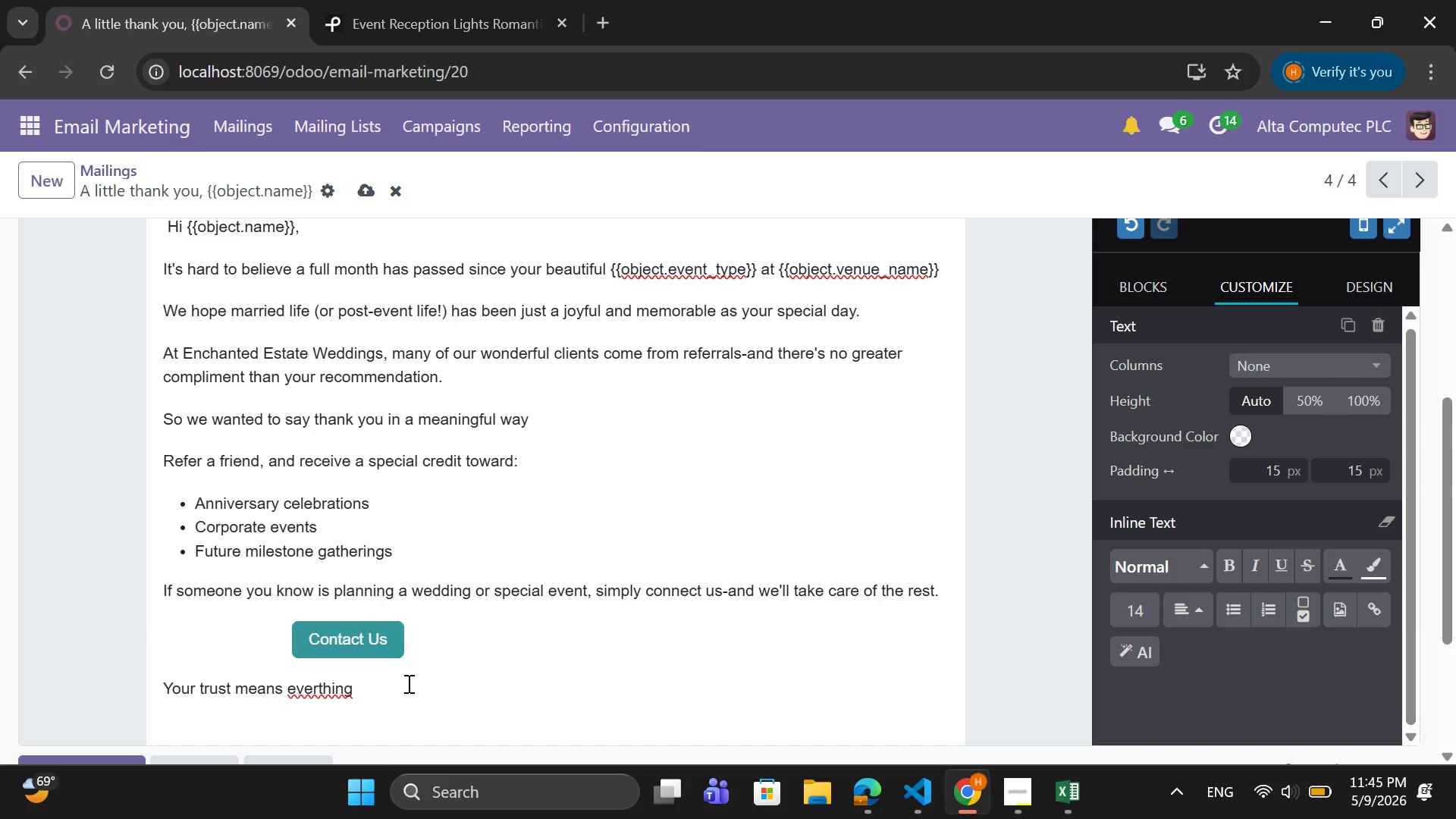 
key(Y)
 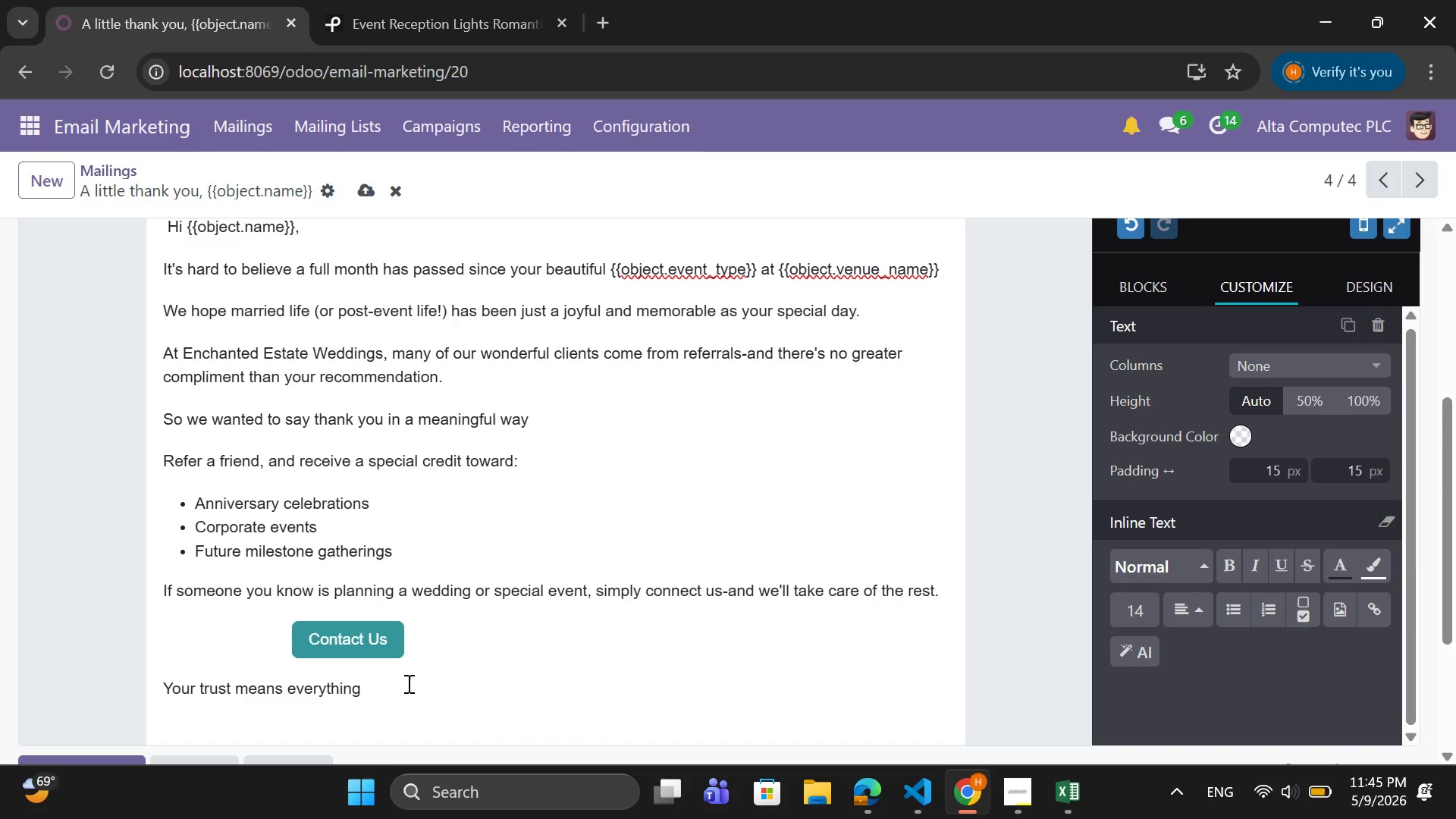 
key(ArrowRight)
 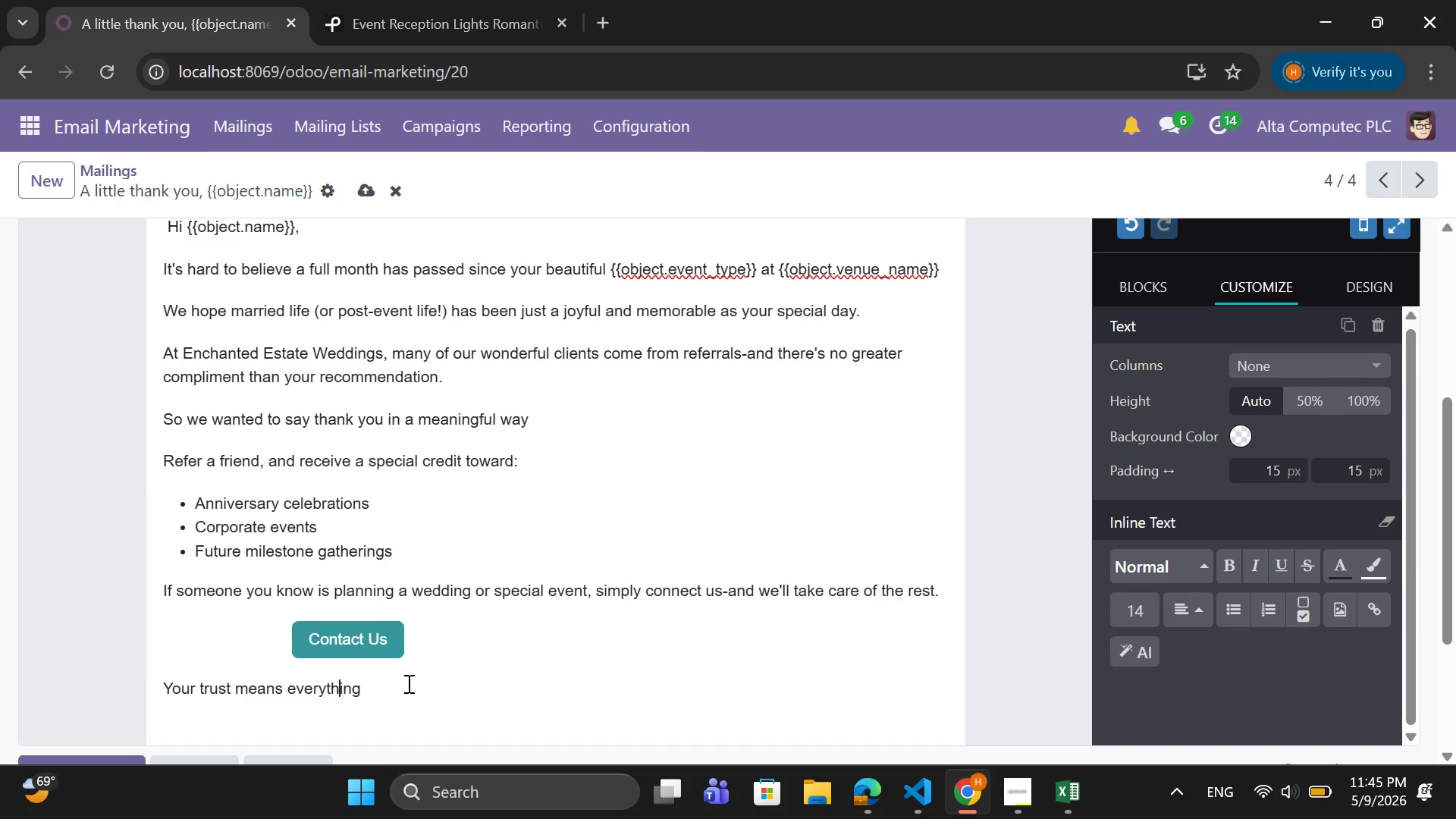 
key(ArrowRight)
 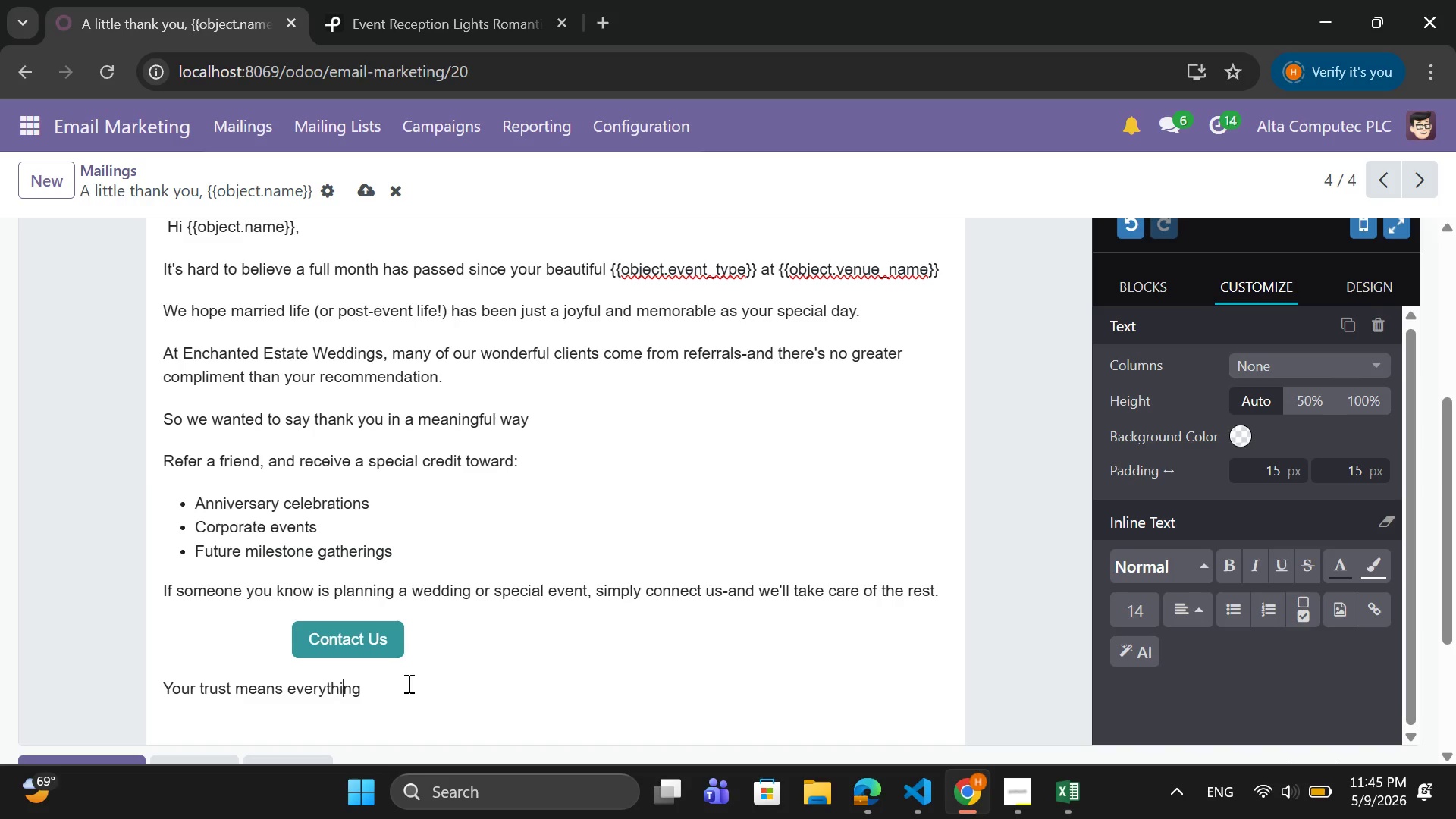 
key(ArrowRight)
 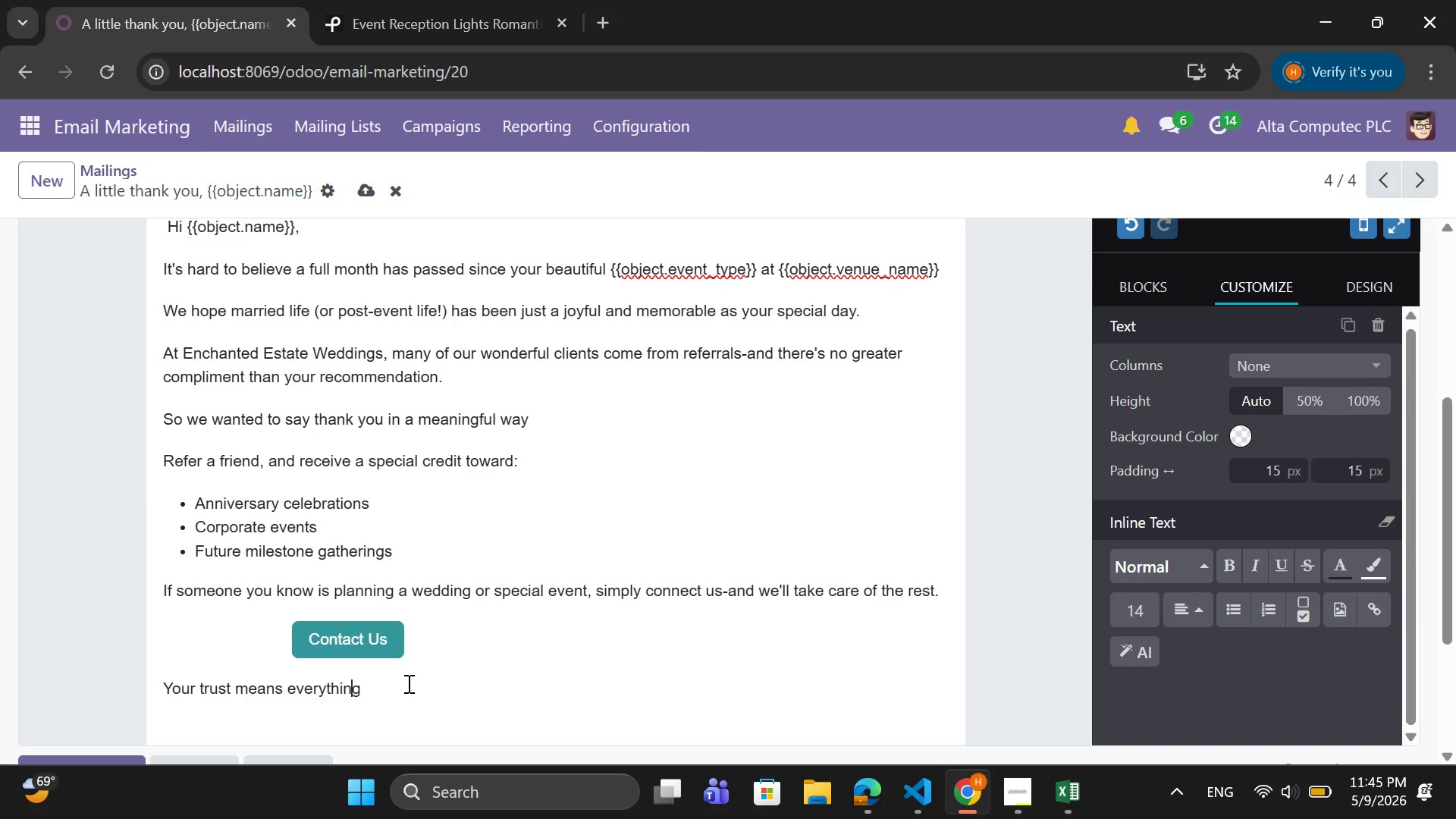 
key(ArrowRight)
 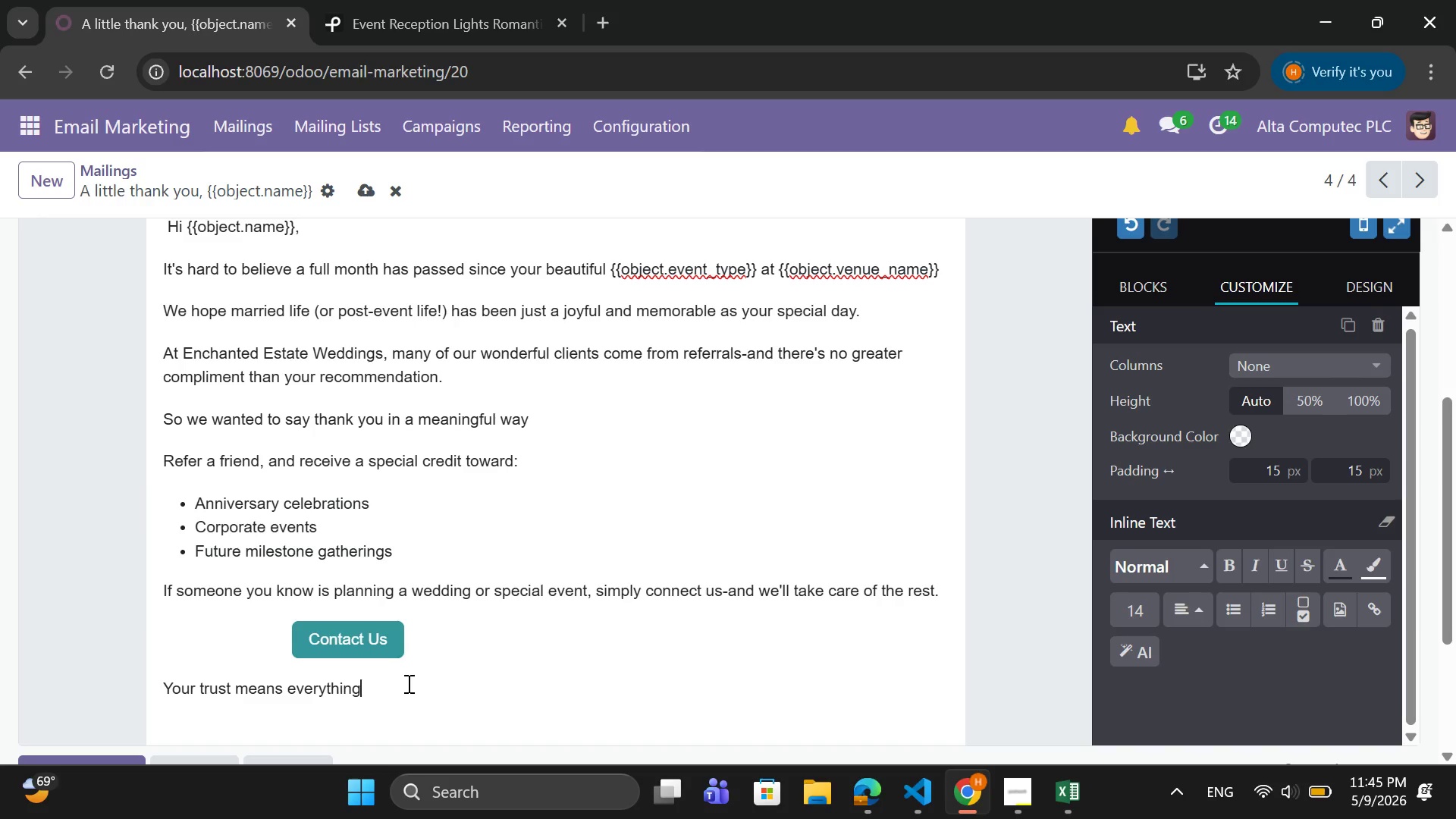 
key(ArrowRight)
 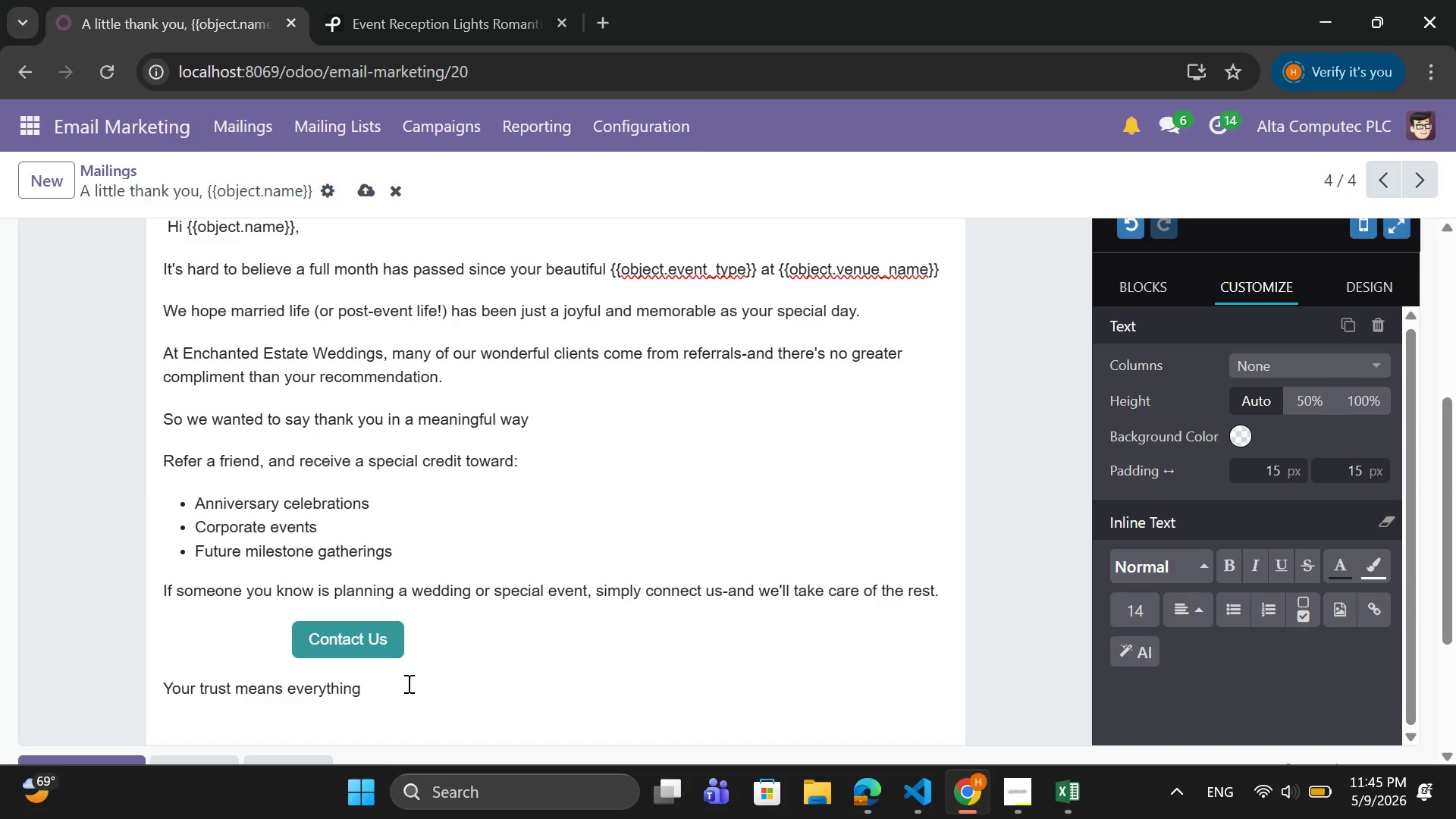 
type( to us, and we would love to create more magical experiences for you and your circle)
 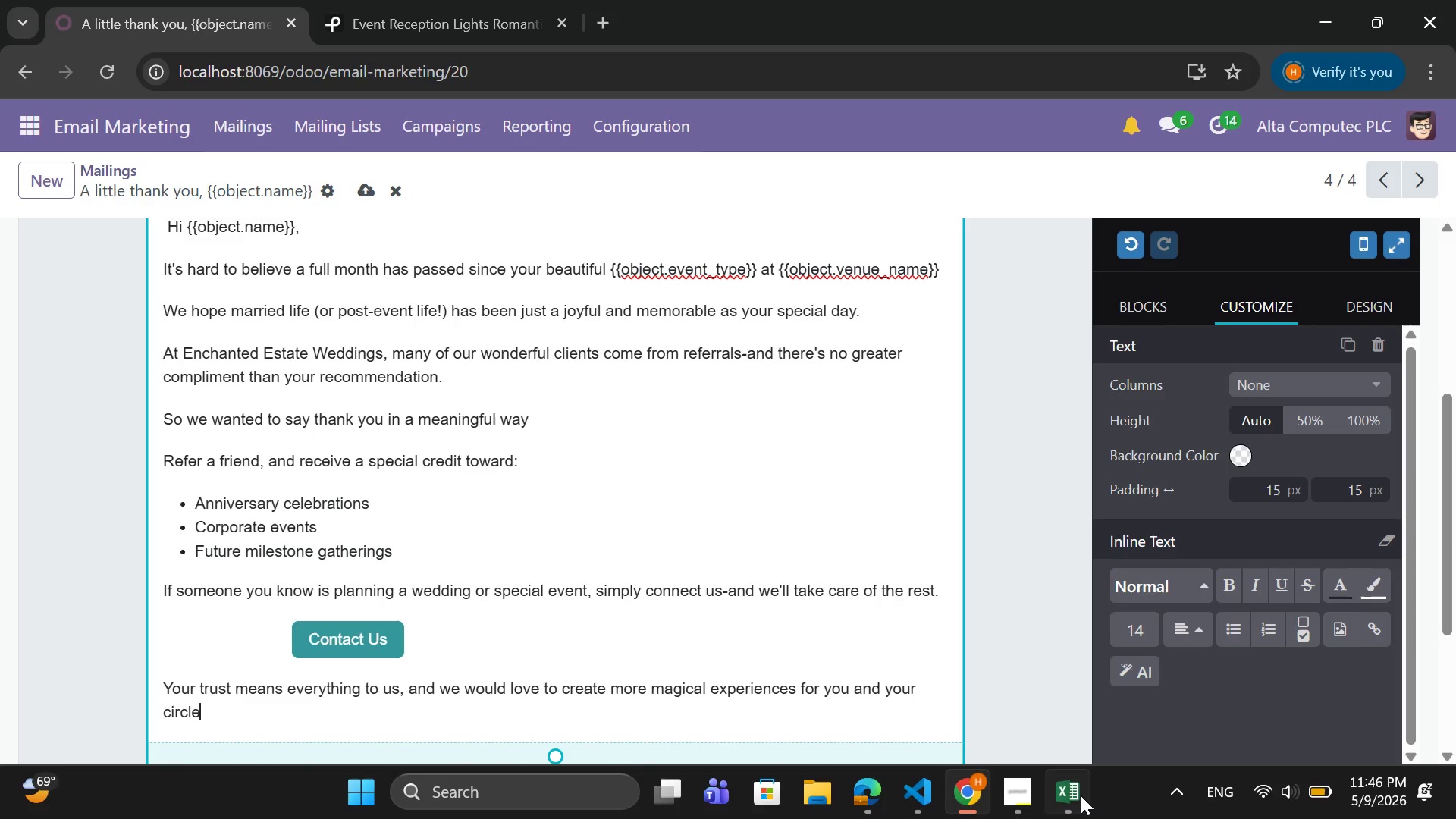 
left_click([1029, 810])